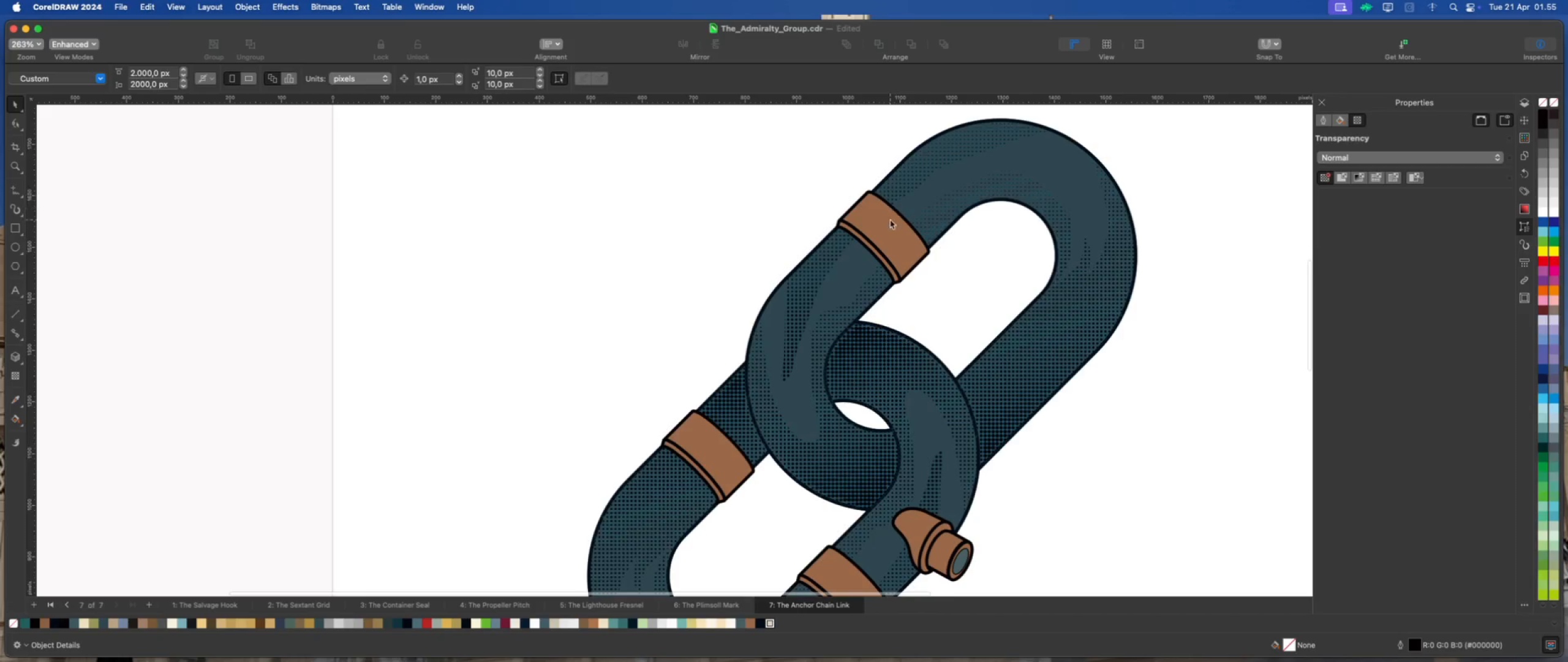 
left_click([890, 221])
 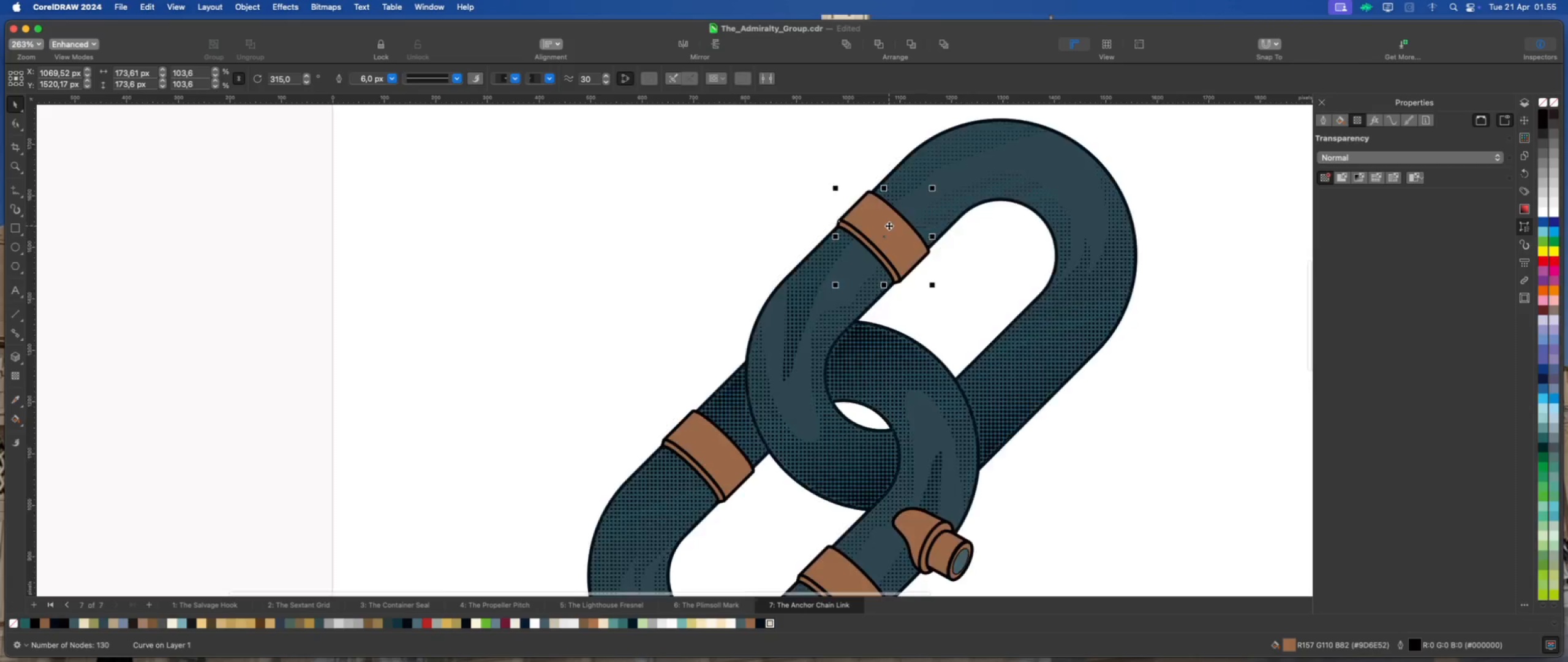 
scroll: coordinate [889, 226], scroll_direction: up, amount: 2.0
 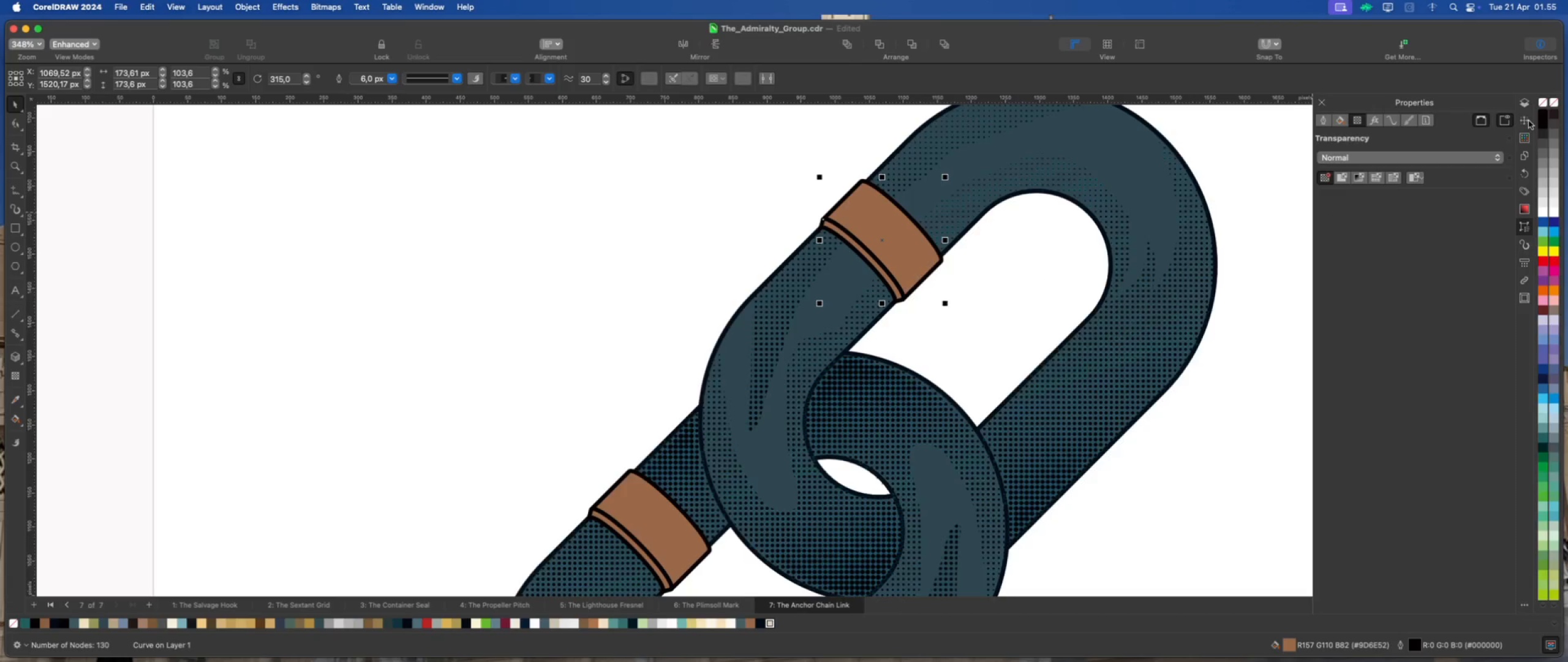 
left_click([1234, 223])
 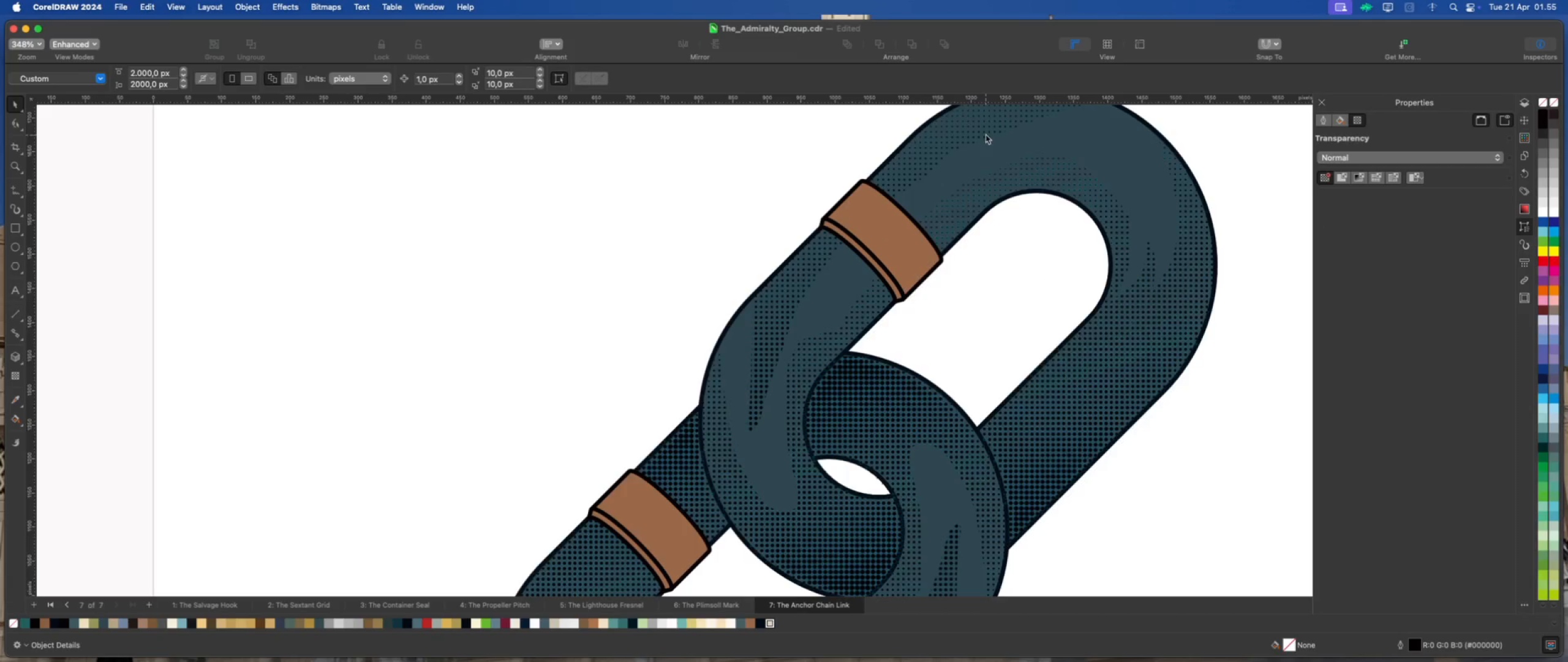 
left_click([985, 132])
 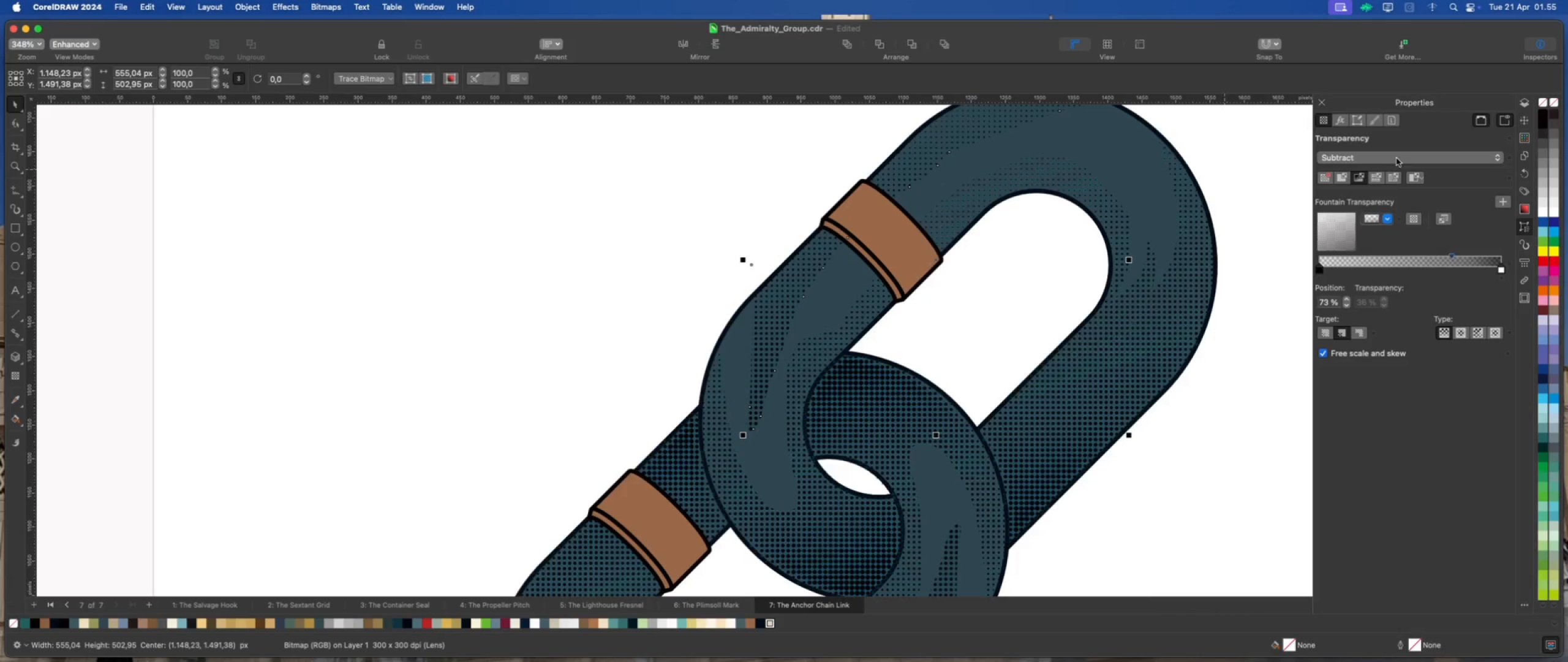 
left_click([1426, 159])
 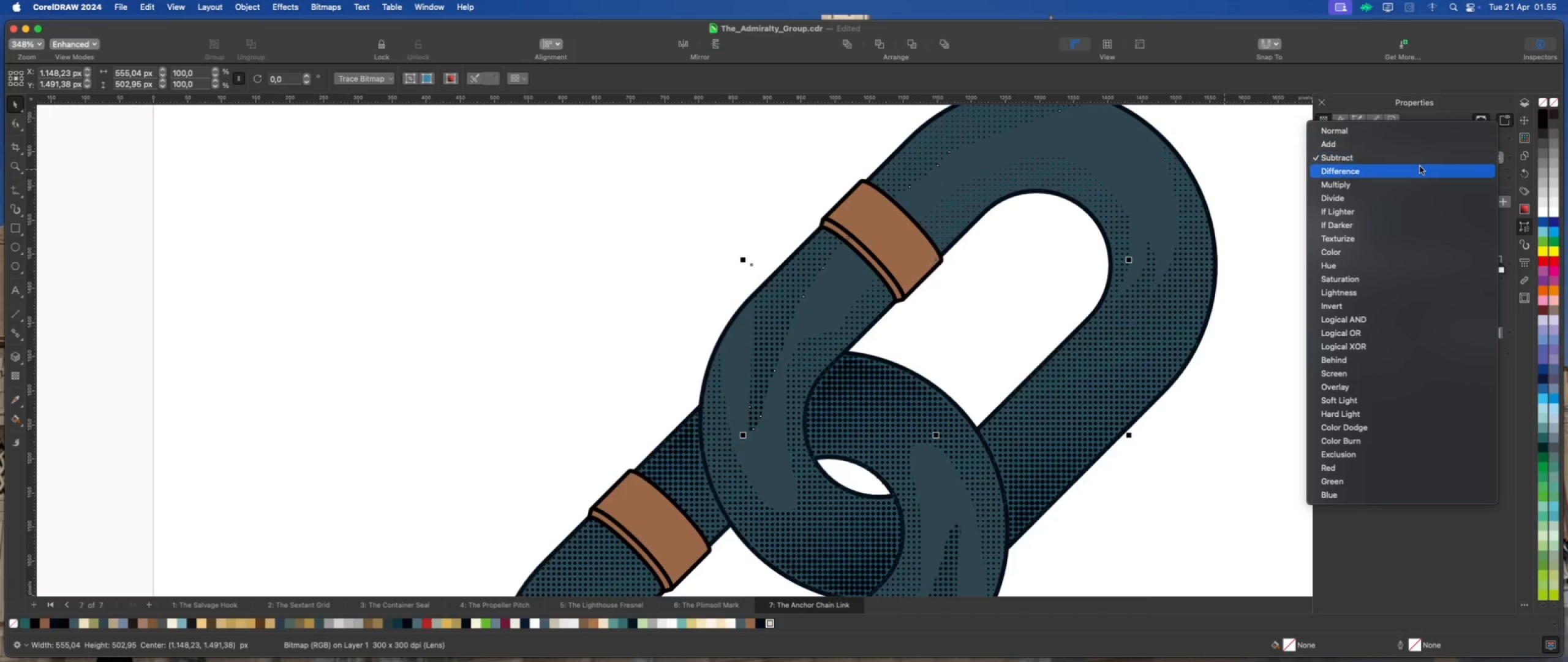 
left_click([1420, 169])
 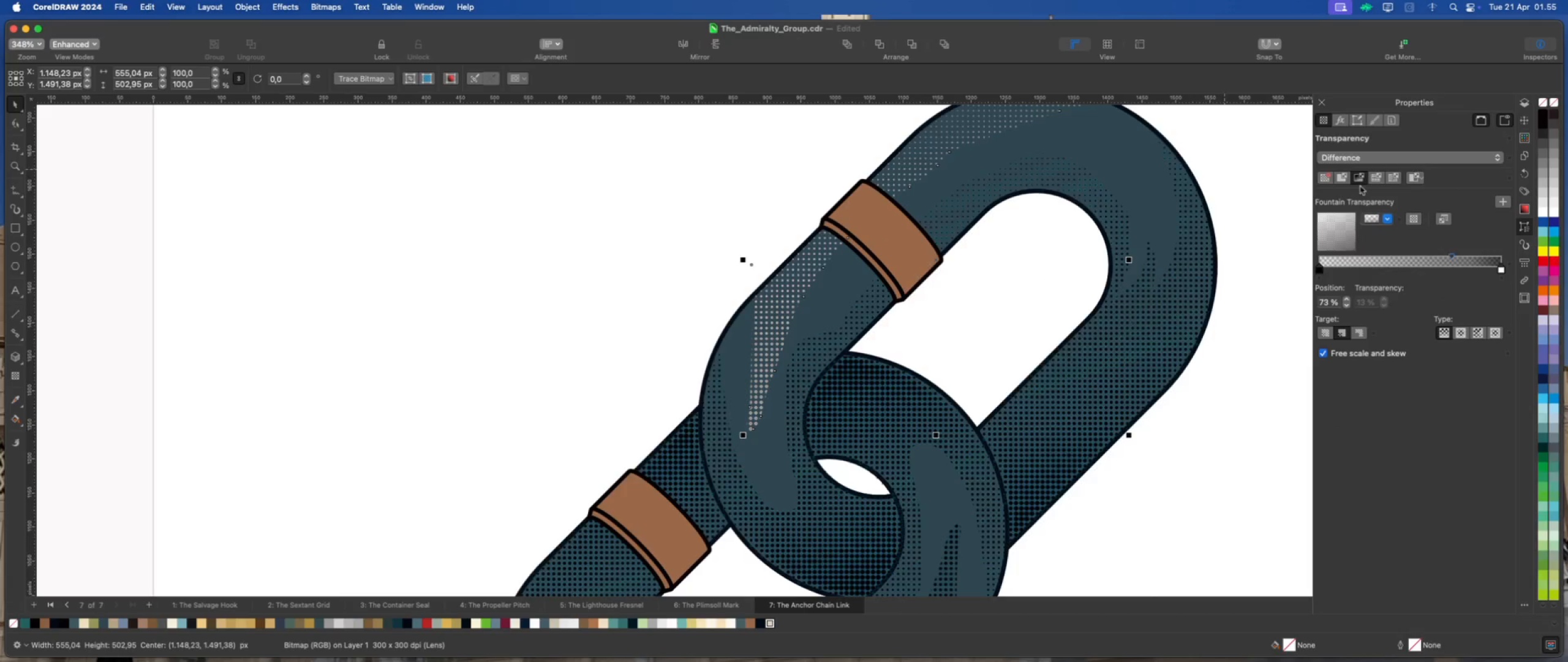 
scroll: coordinate [973, 202], scroll_direction: down, amount: 4.0
 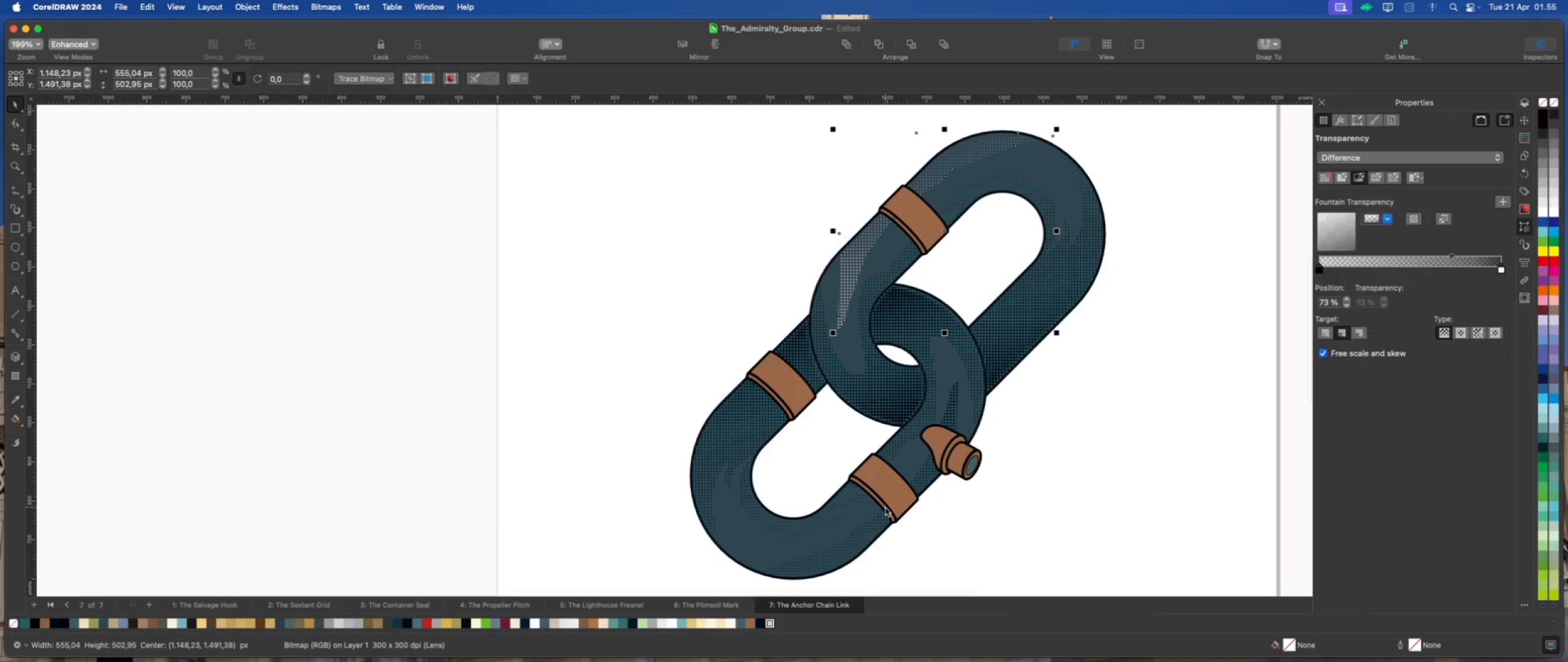 
left_click([867, 530])
 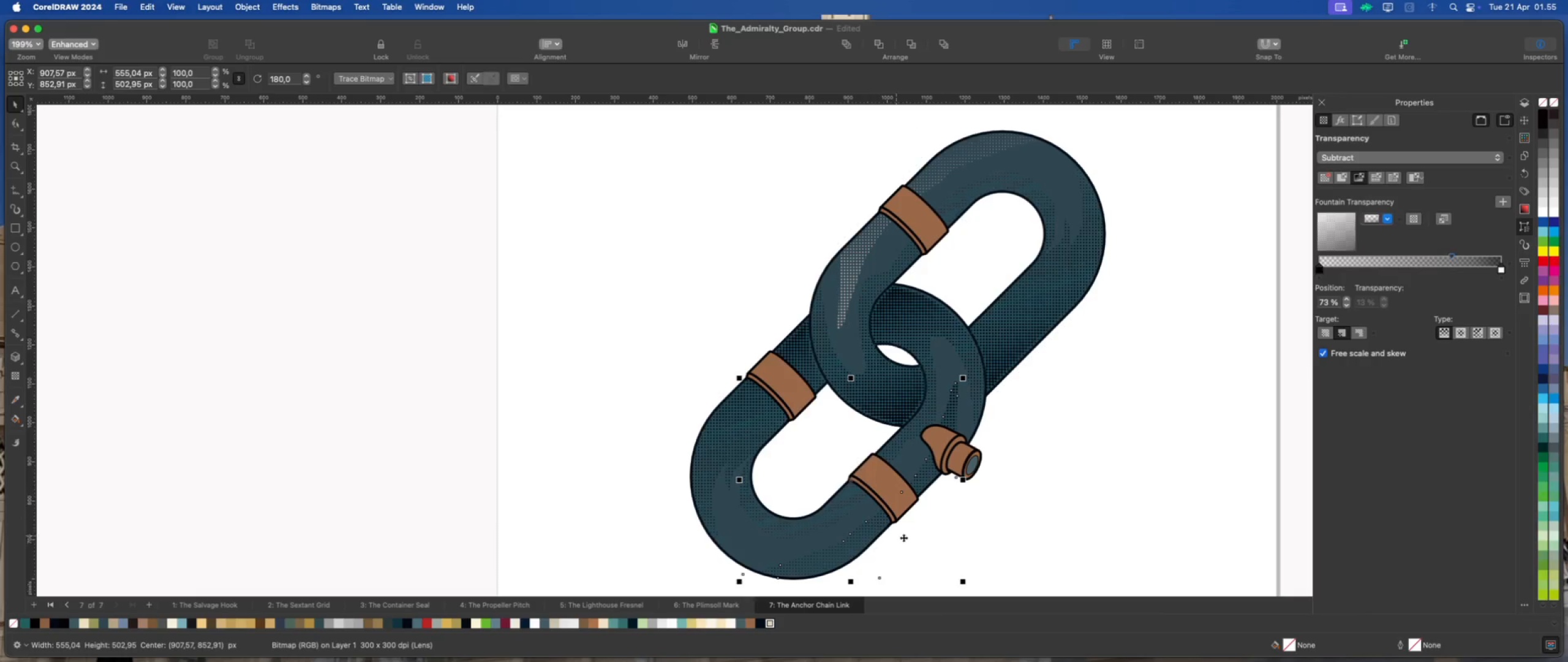 
left_click([1010, 533])
 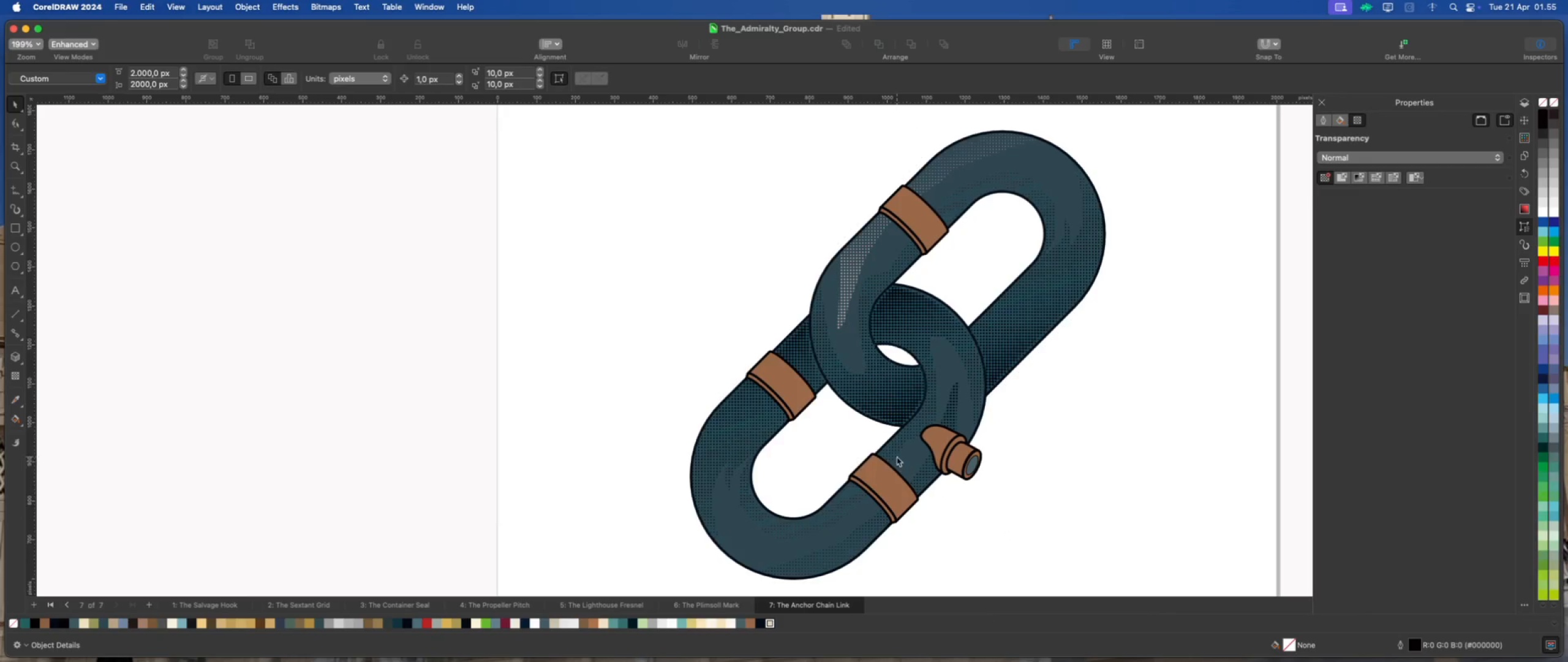 
left_click([896, 451])
 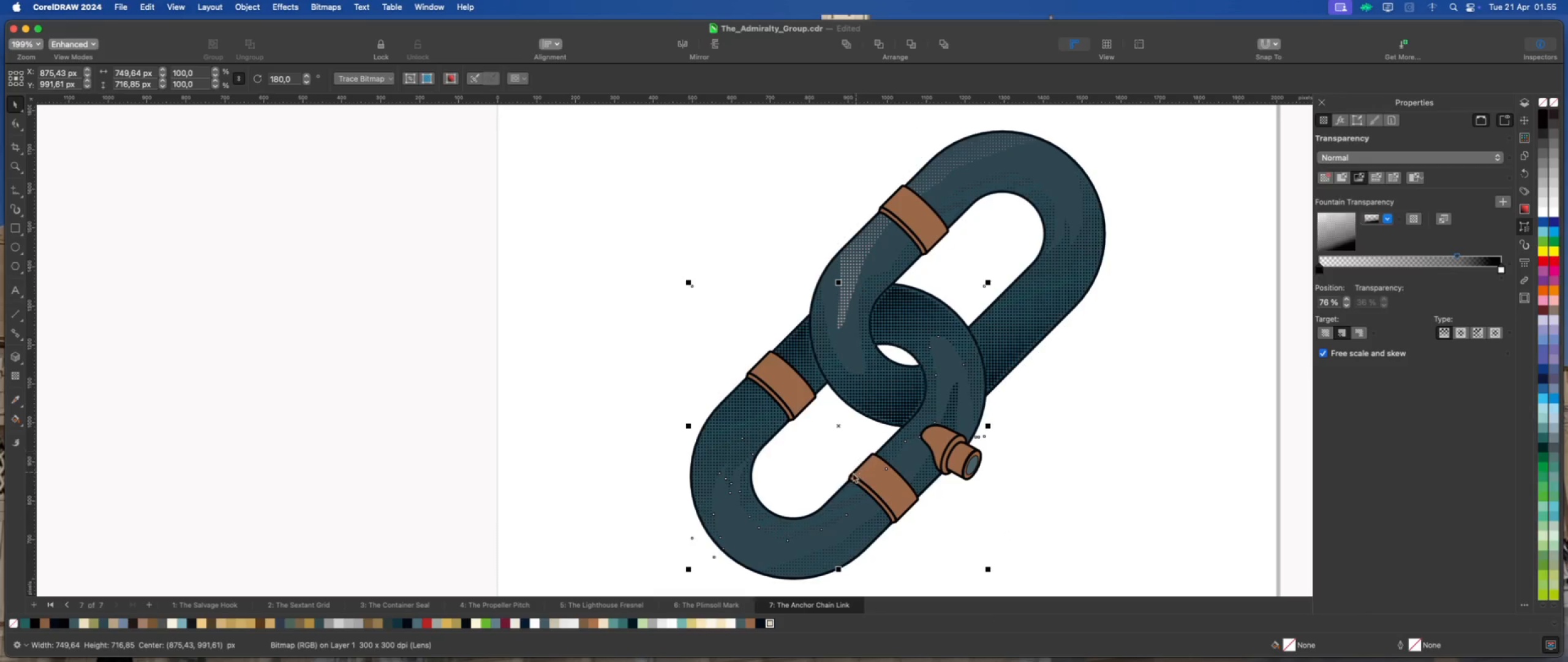 
scroll: coordinate [843, 476], scroll_direction: up, amount: 1.0
 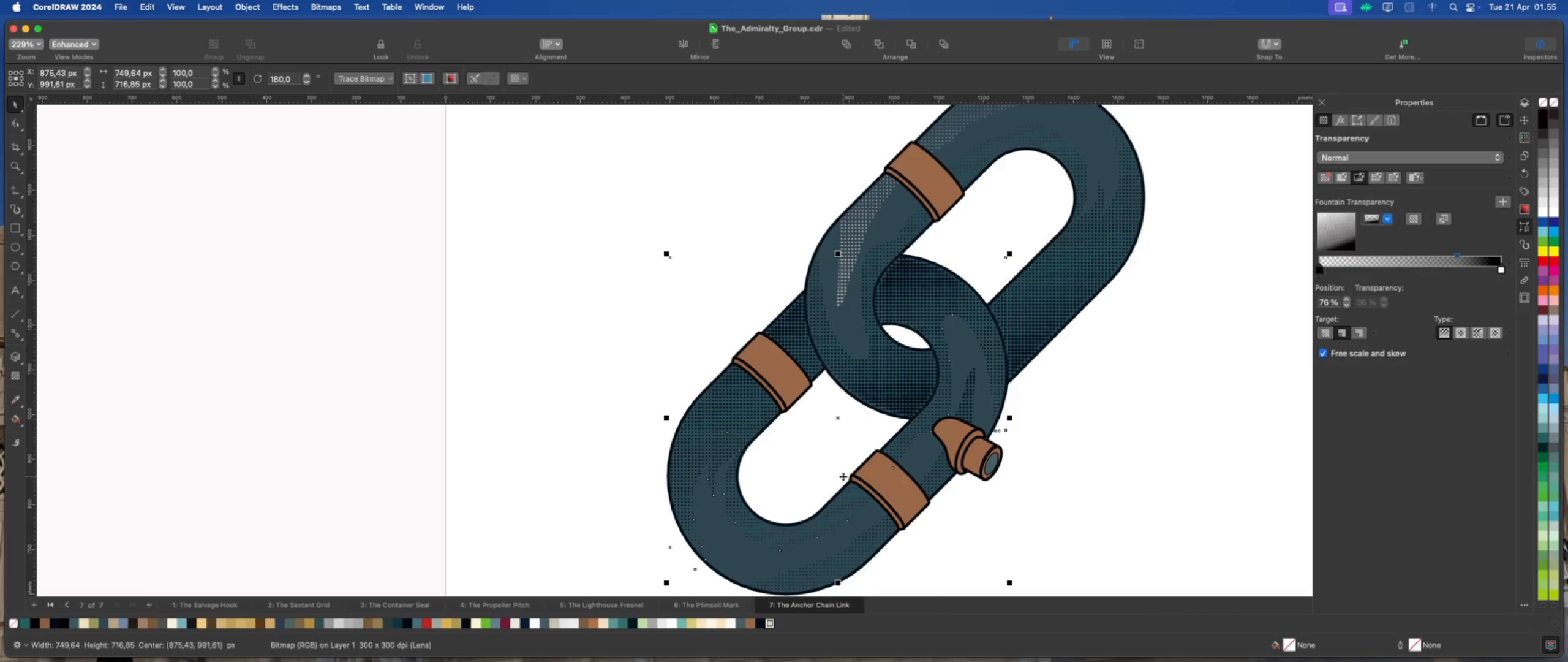 
scroll: coordinate [878, 395], scroll_direction: down, amount: 2.0
 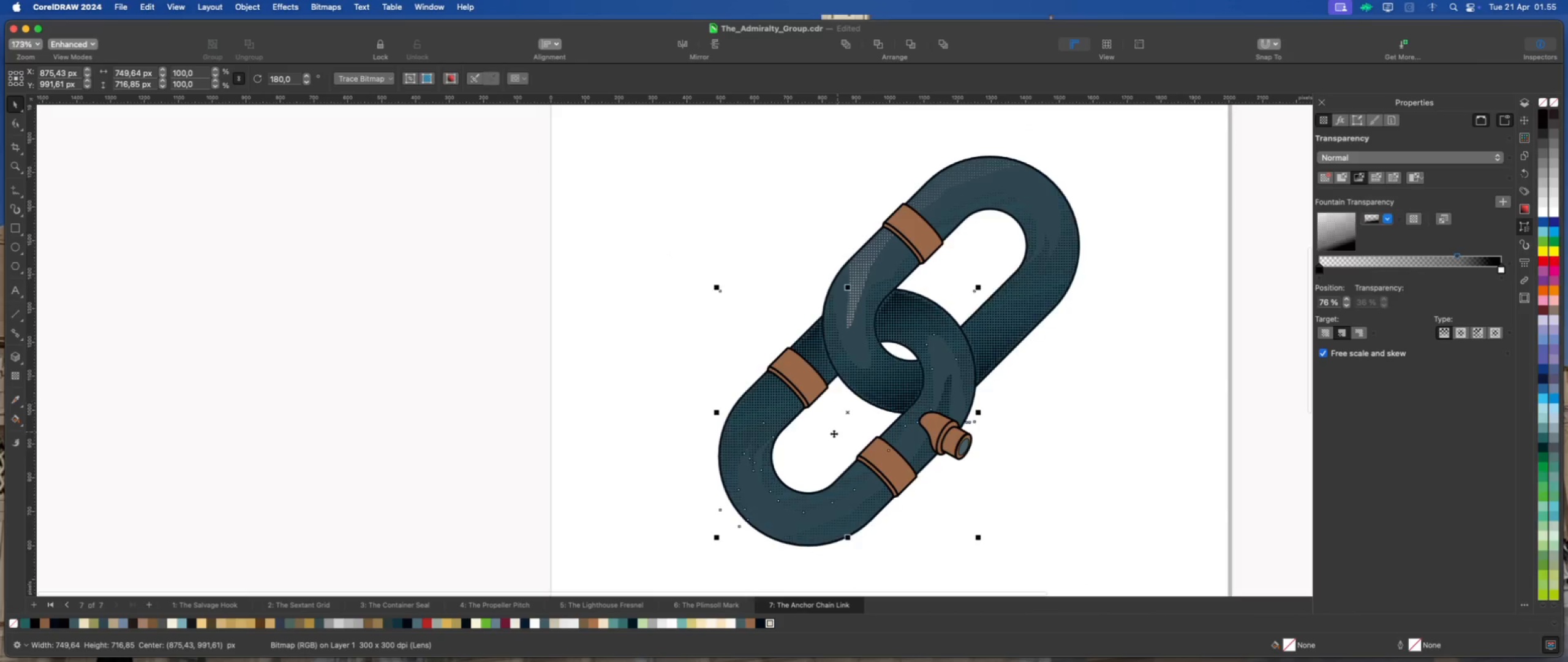 
scroll: coordinate [815, 476], scroll_direction: up, amount: 2.0
 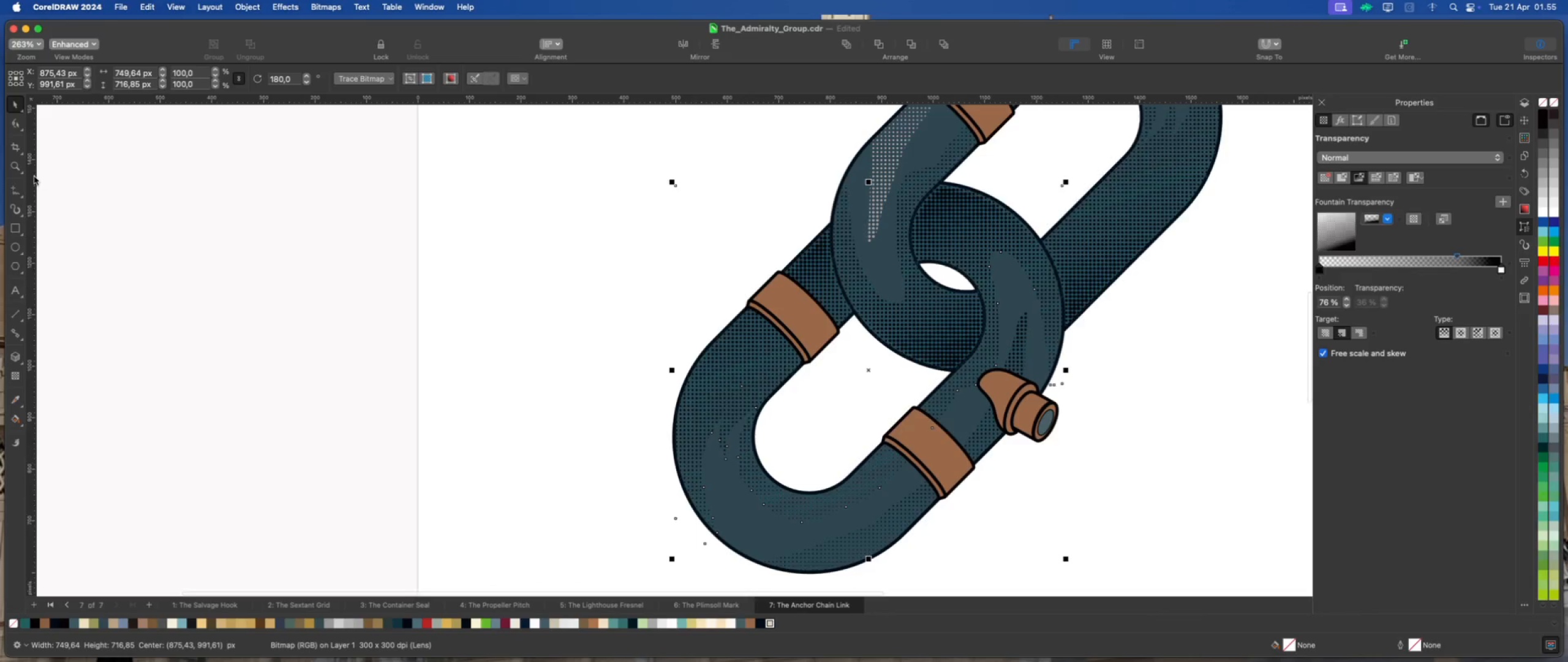 
left_click([18, 193])
 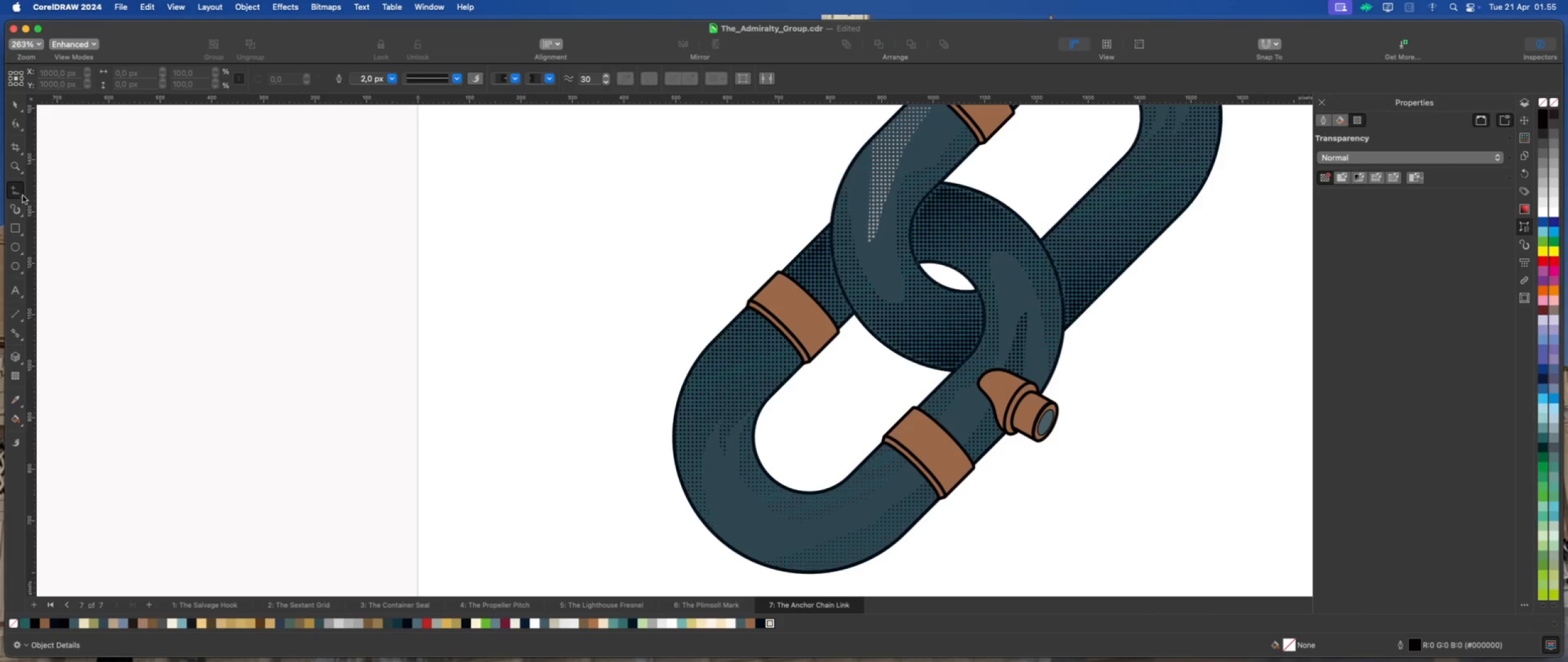 
left_click([23, 196])
 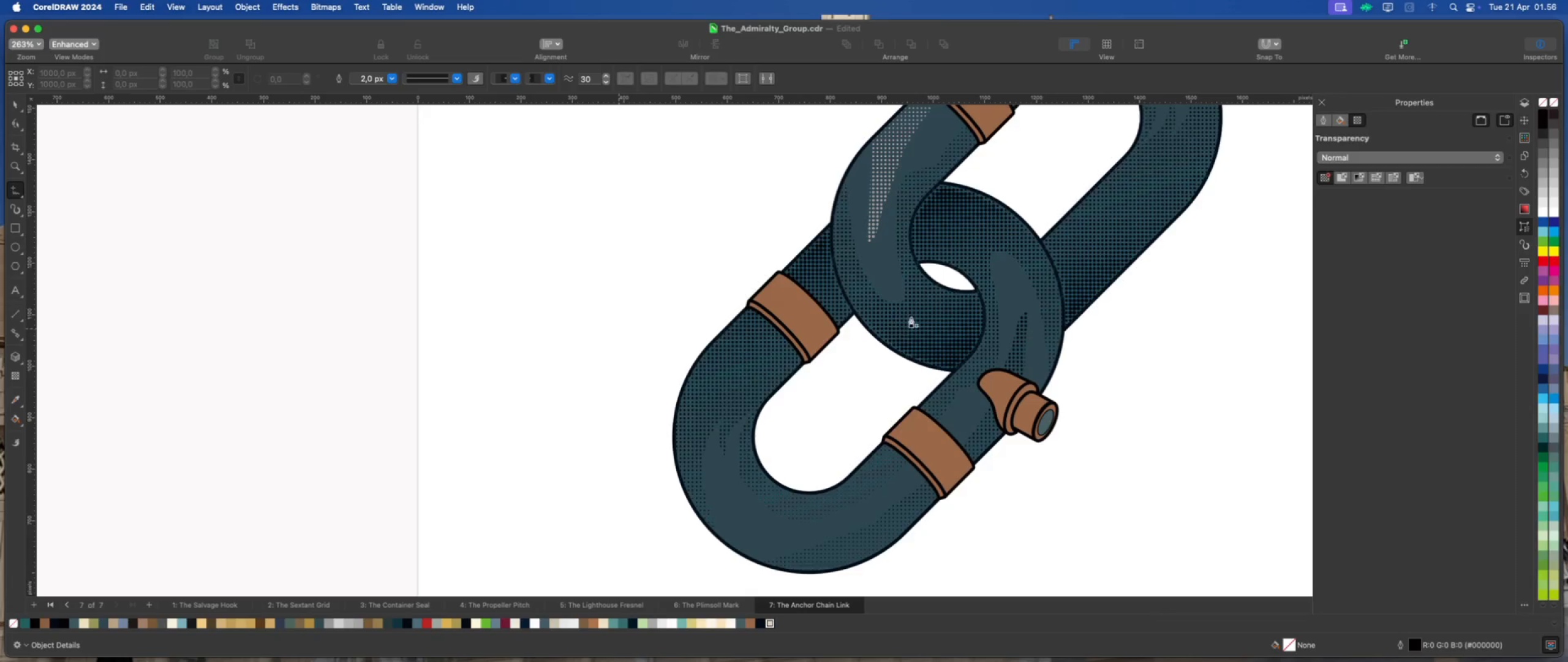 
scroll: coordinate [954, 300], scroll_direction: up, amount: 2.0
 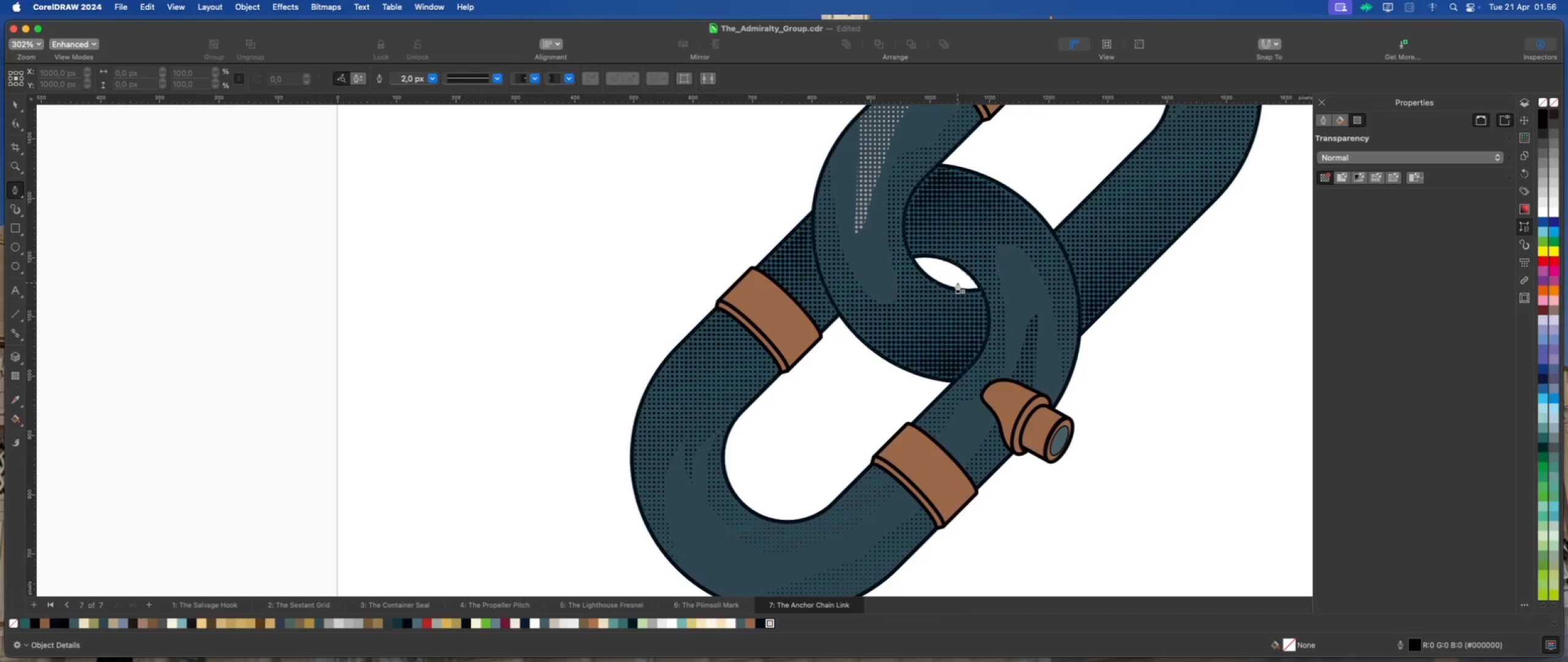 
wait(5.33)
 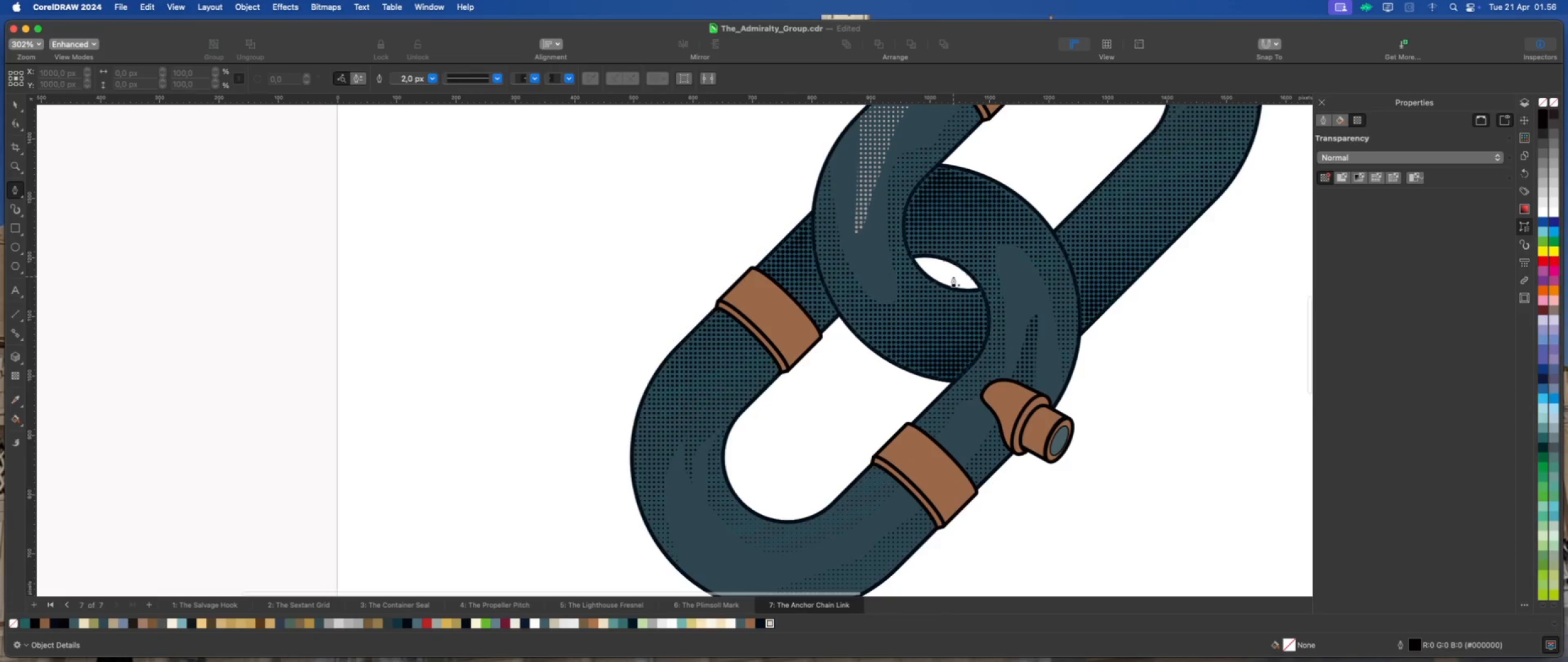 
scroll: coordinate [1011, 279], scroll_direction: down, amount: 2.0
 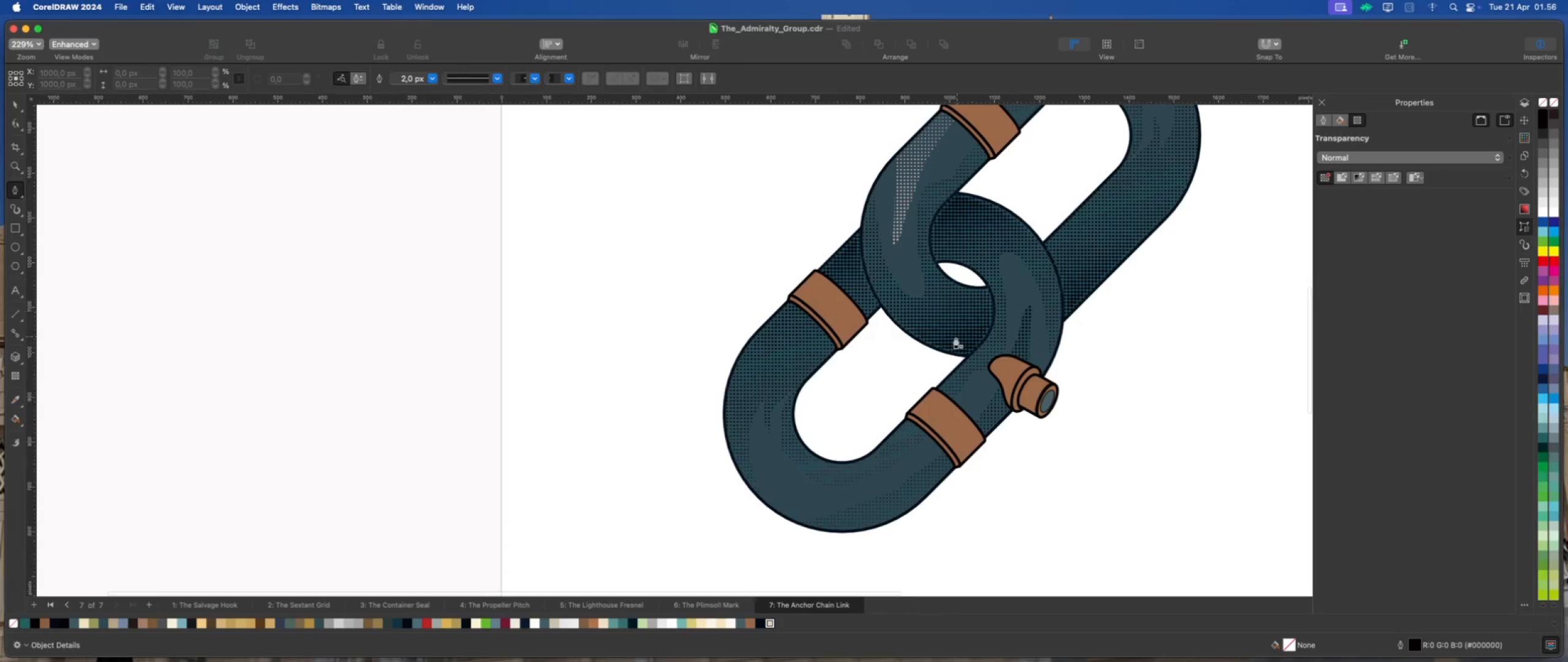 
scroll: coordinate [956, 338], scroll_direction: up, amount: 2.0
 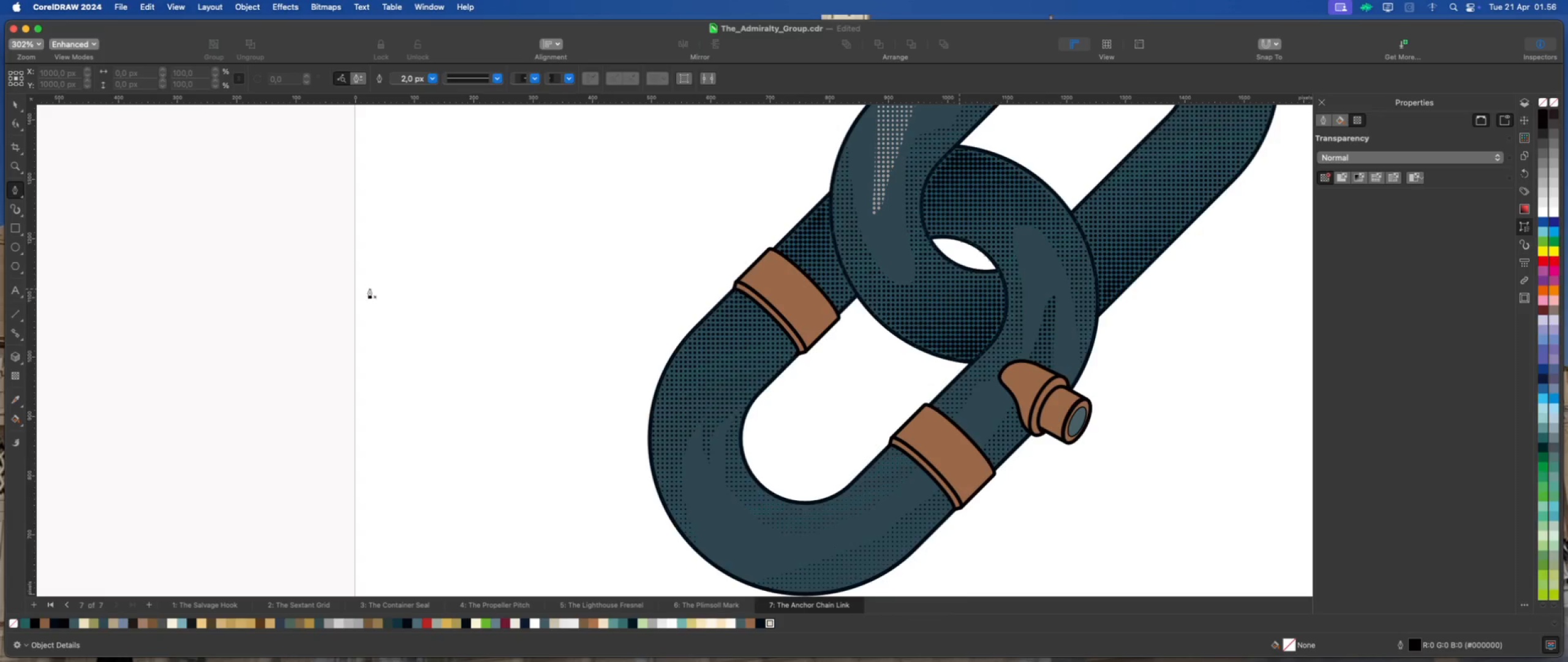 
left_click([13, 105])
 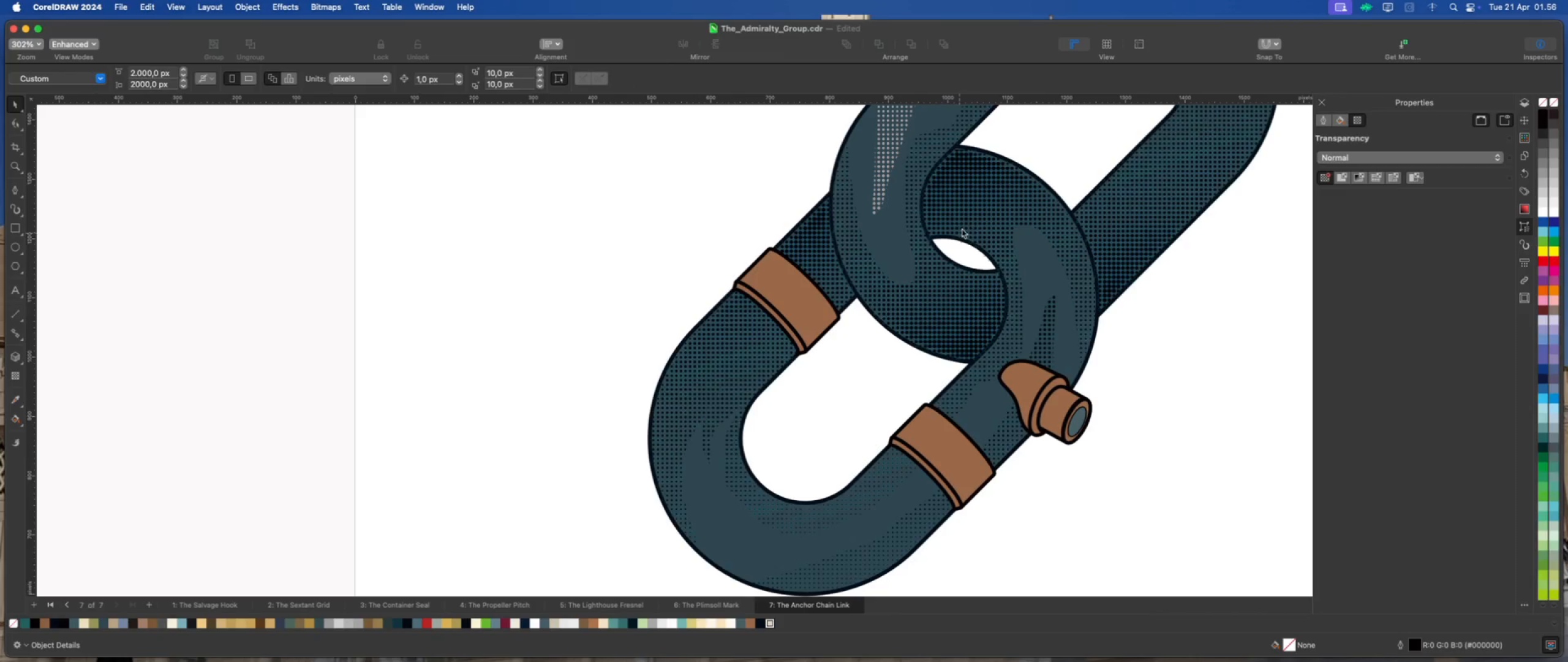 
left_click([974, 215])
 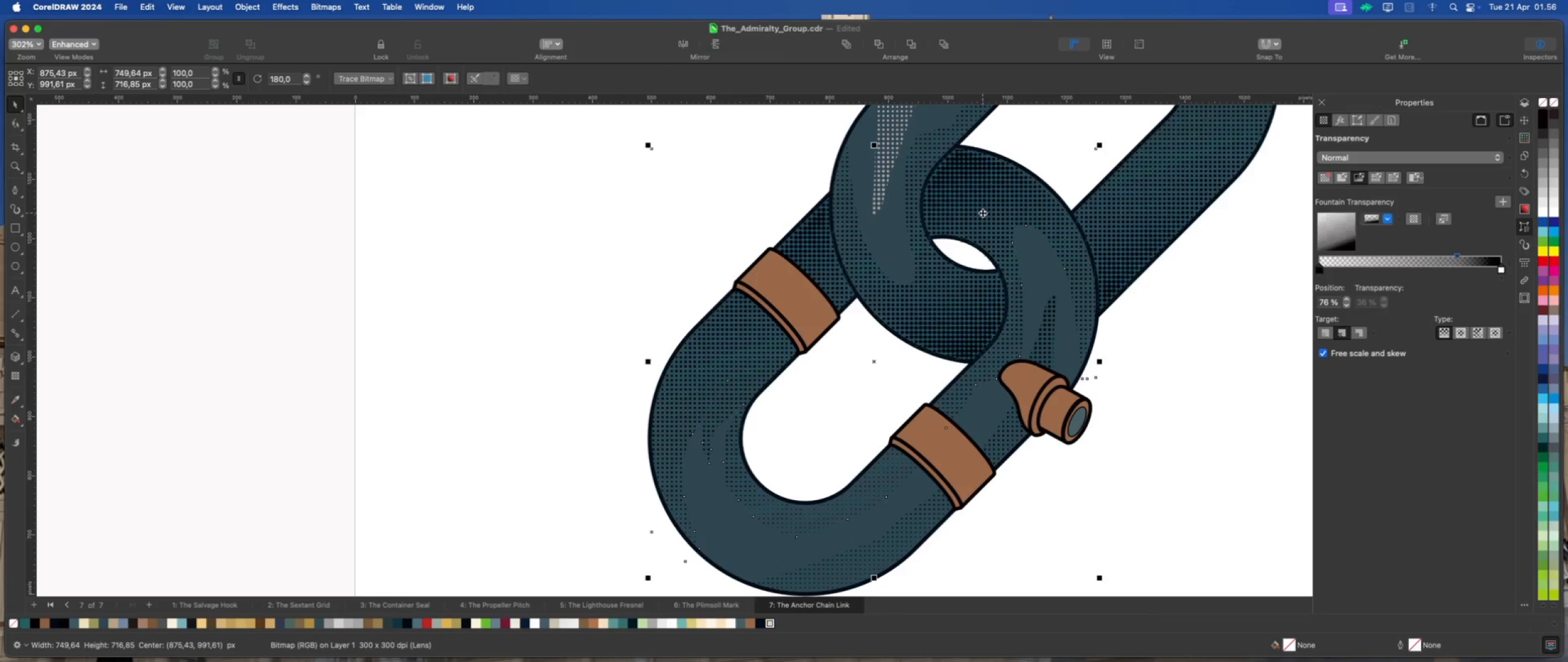 
left_click_drag(start_coordinate=[982, 213], to_coordinate=[907, 215])
 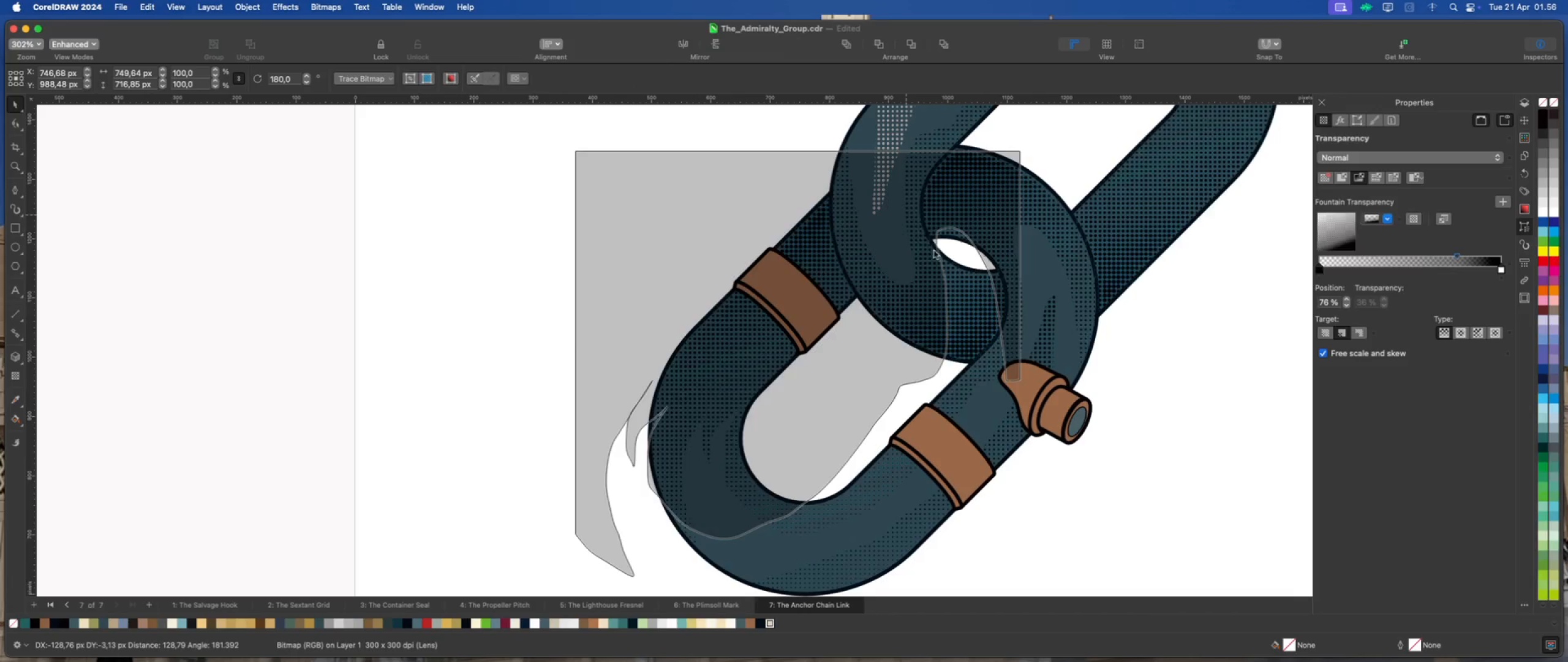 
key(Meta+Z)
 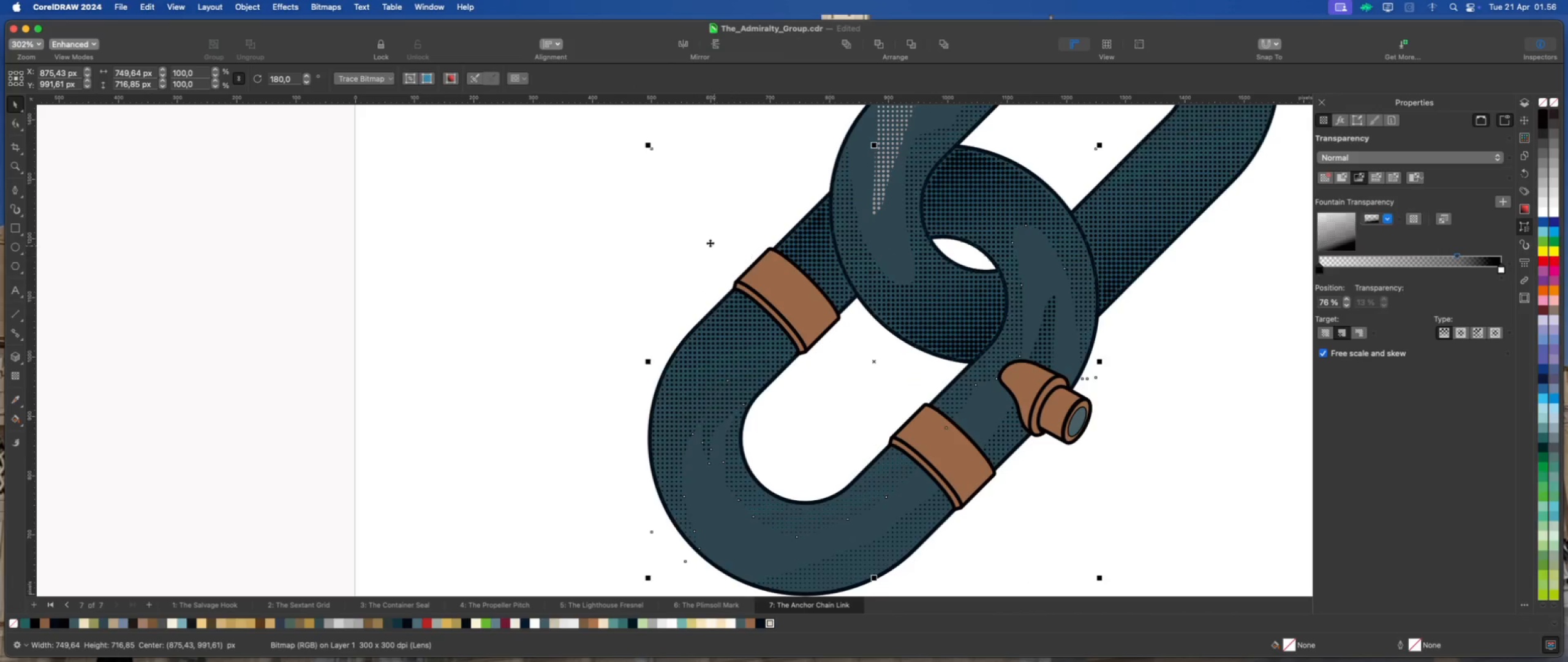 
left_click([706, 232])
 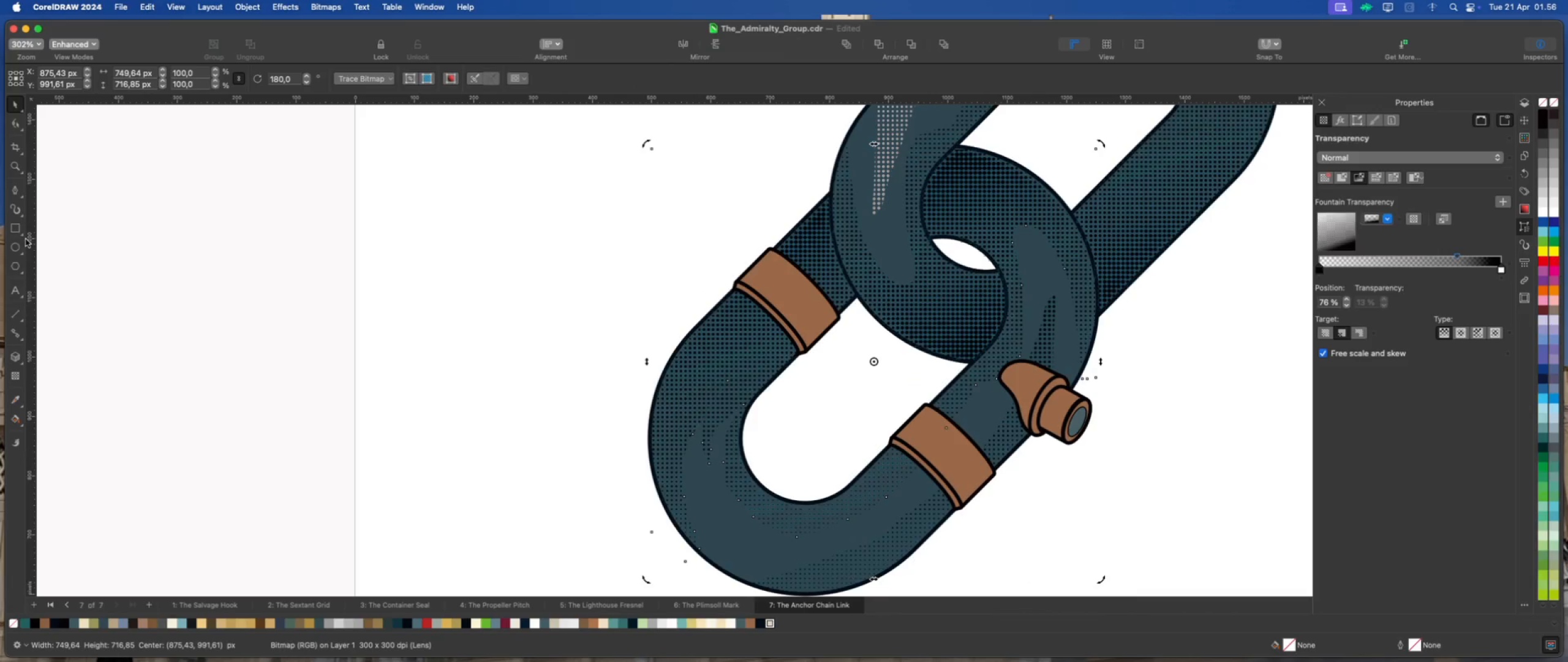 
left_click([15, 189])
 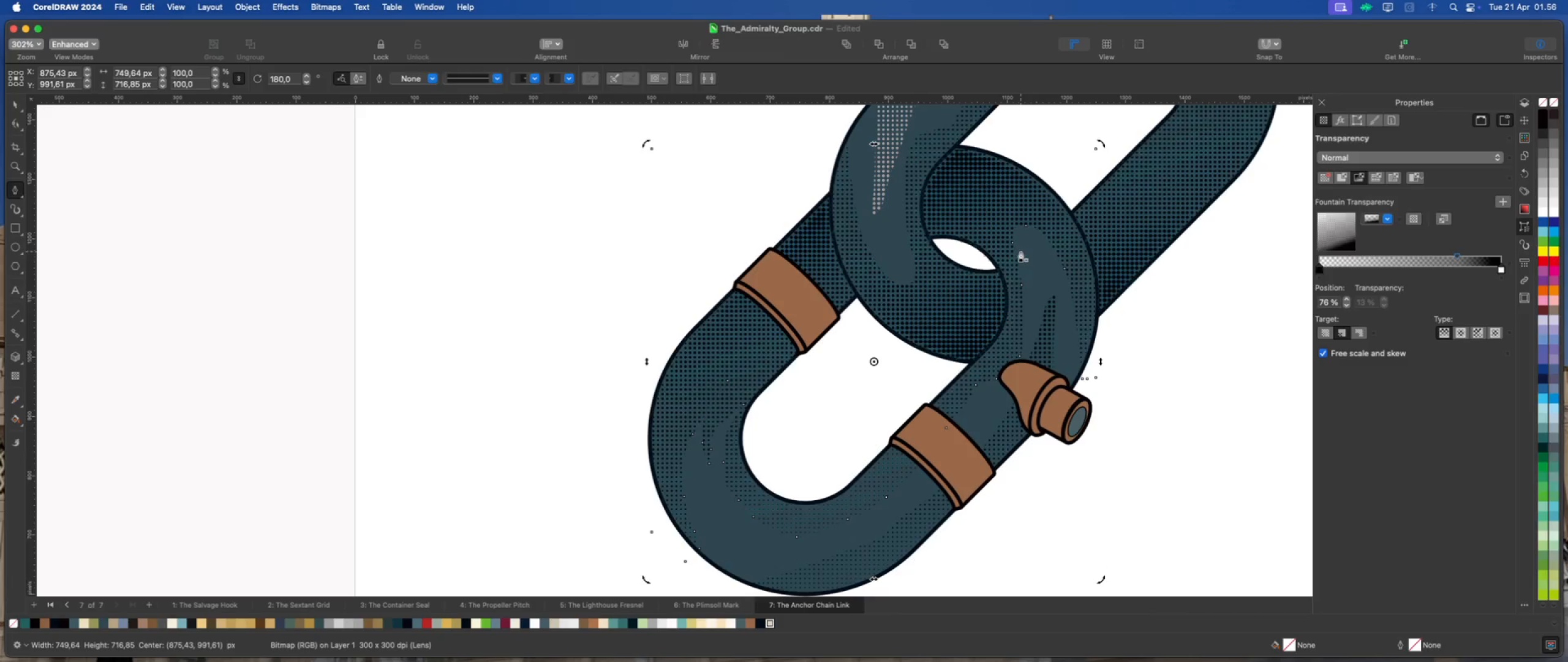 
left_click([1017, 243])
 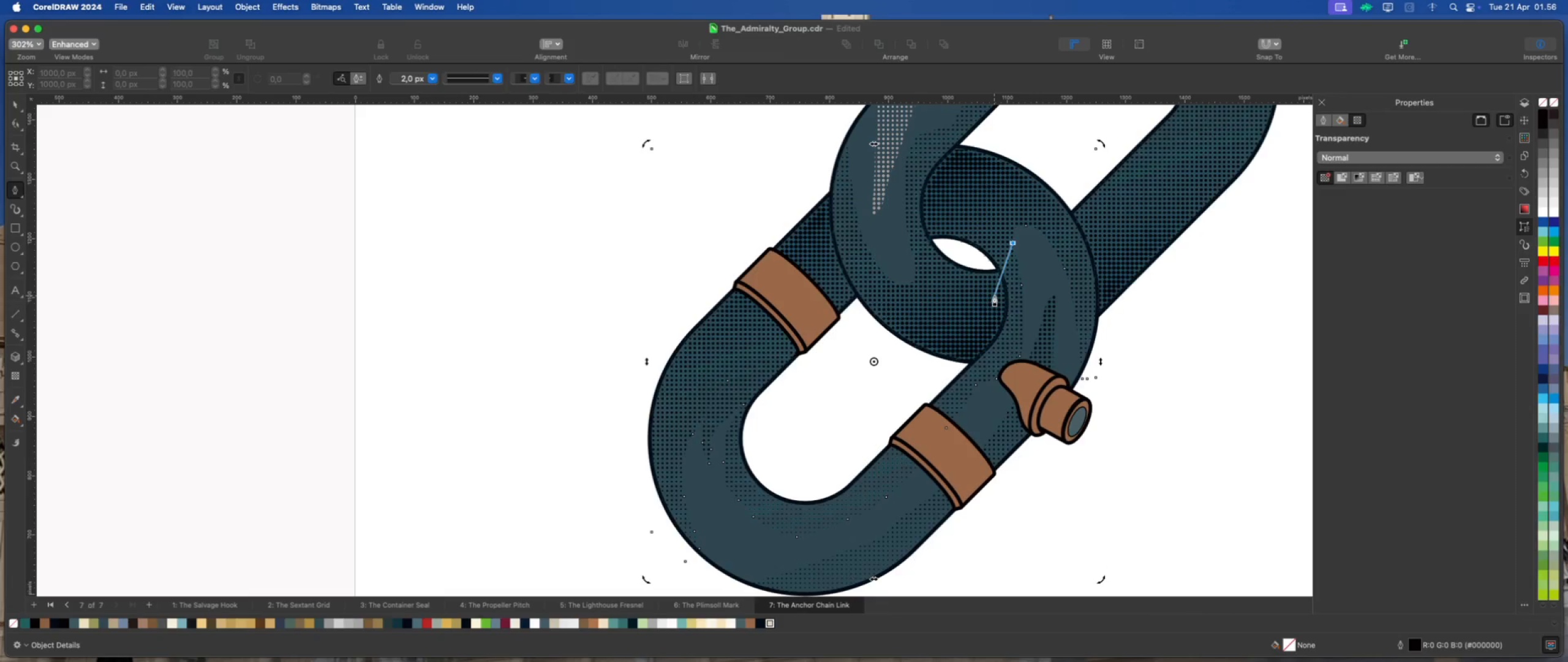 
left_click_drag(start_coordinate=[994, 297], to_coordinate=[968, 329])
 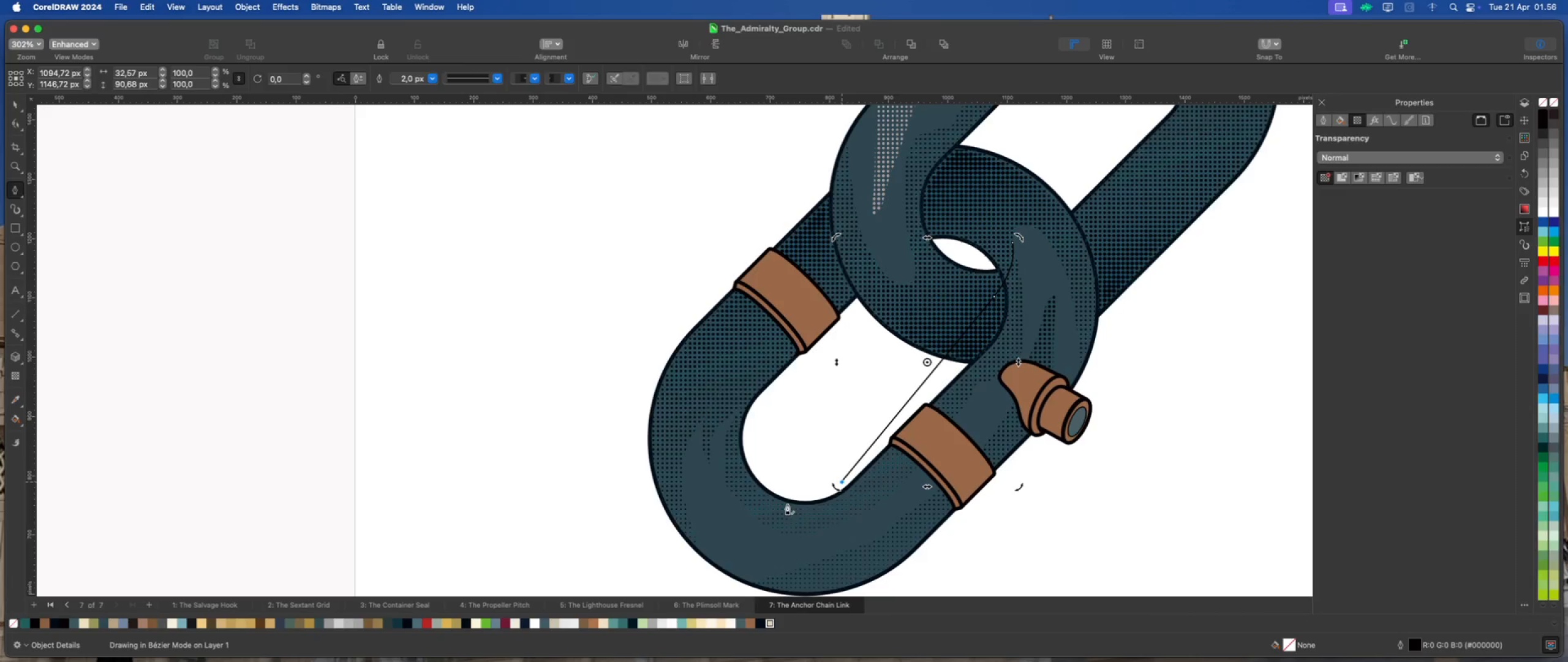 
wait(6.39)
 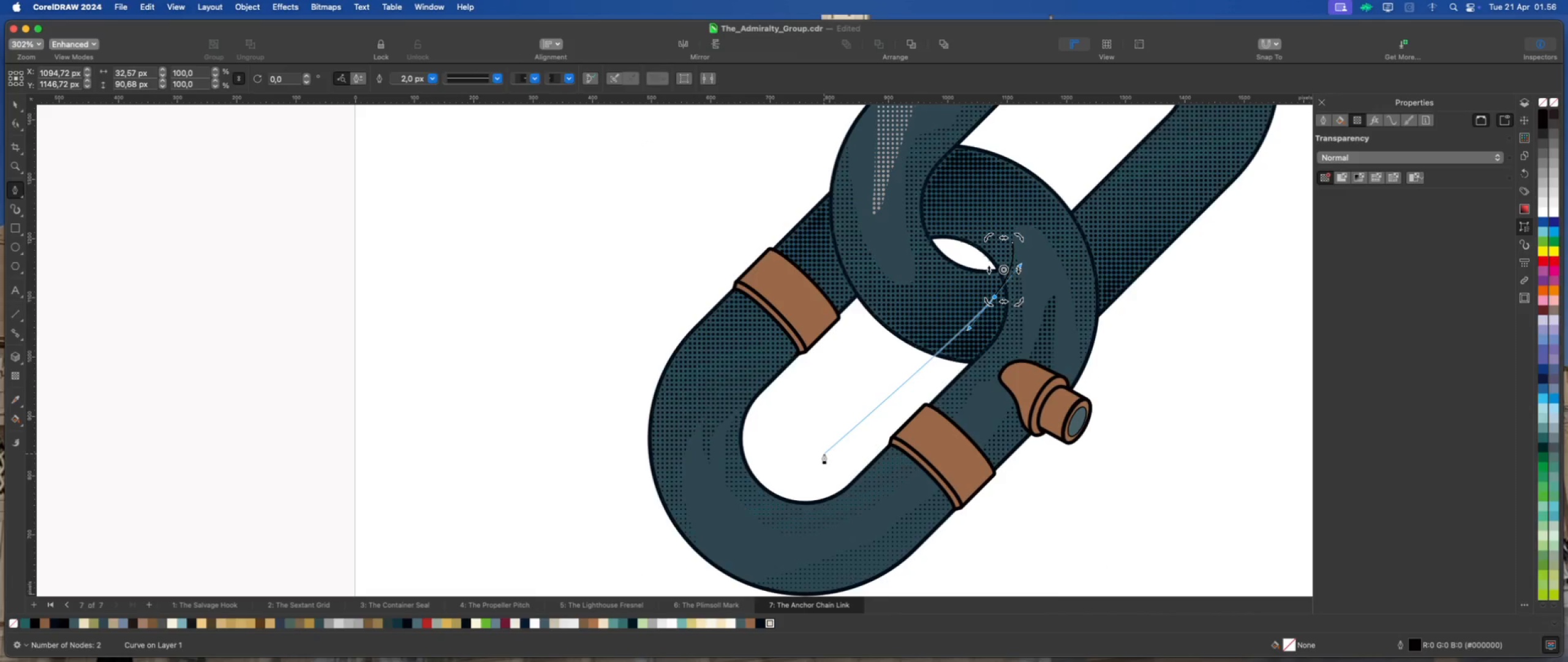 
left_click_drag(start_coordinate=[723, 512], to_coordinate=[617, 499])
 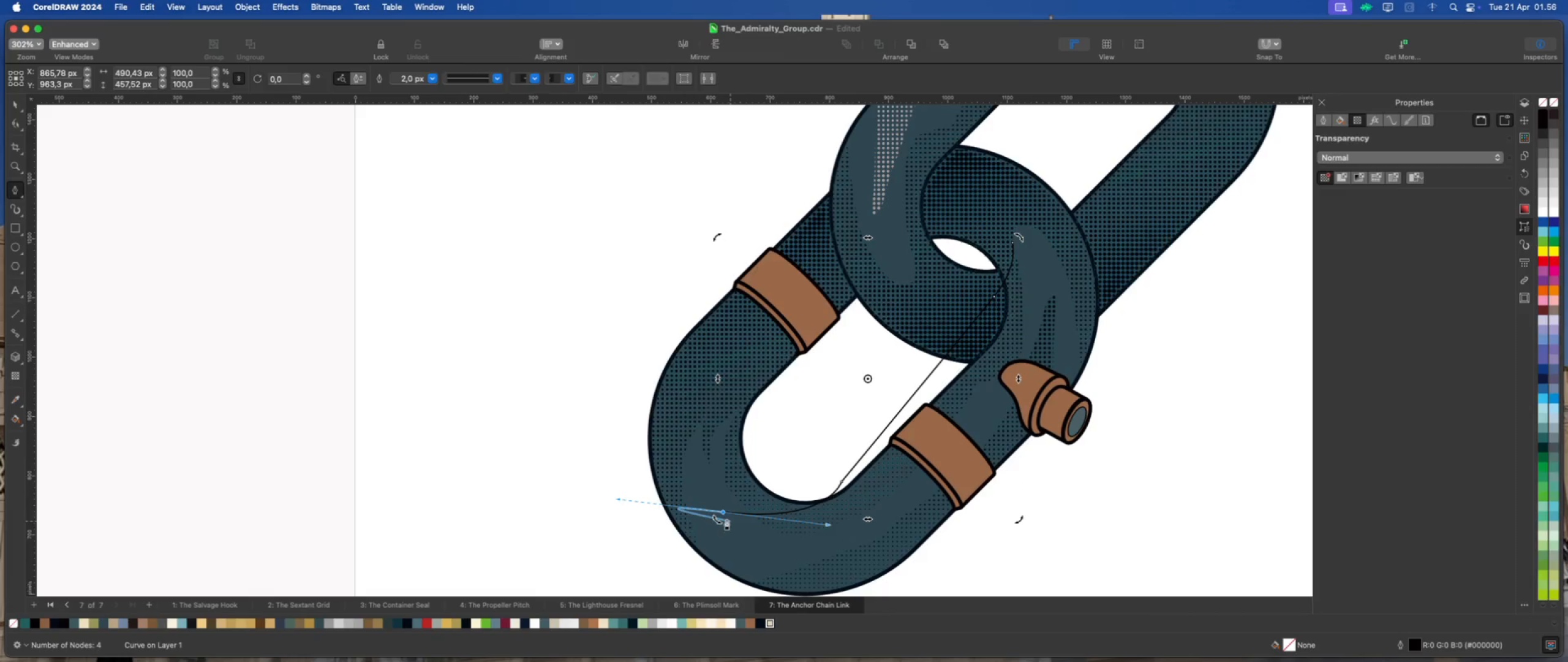 
hold_key(key=OptionLeft, duration=0.65)
left_click([722, 511])
 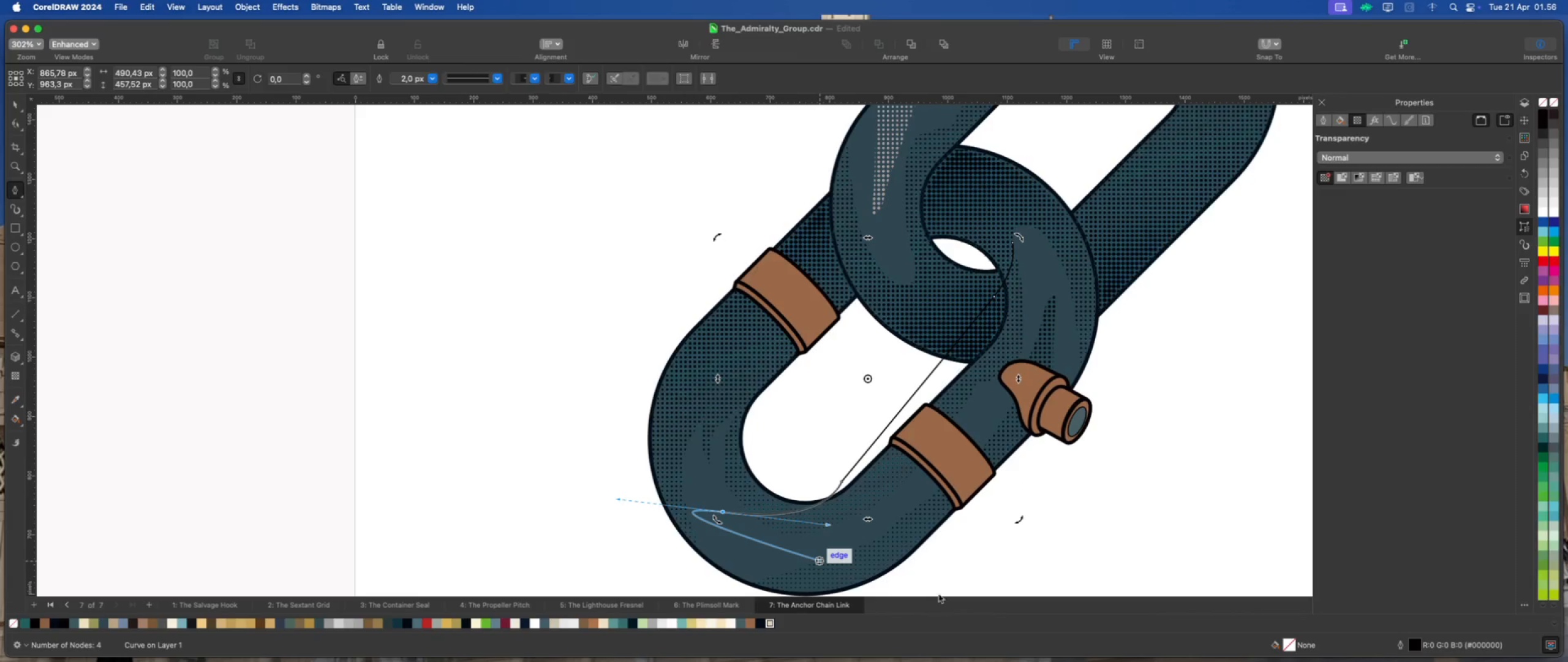 
left_click([925, 580])
 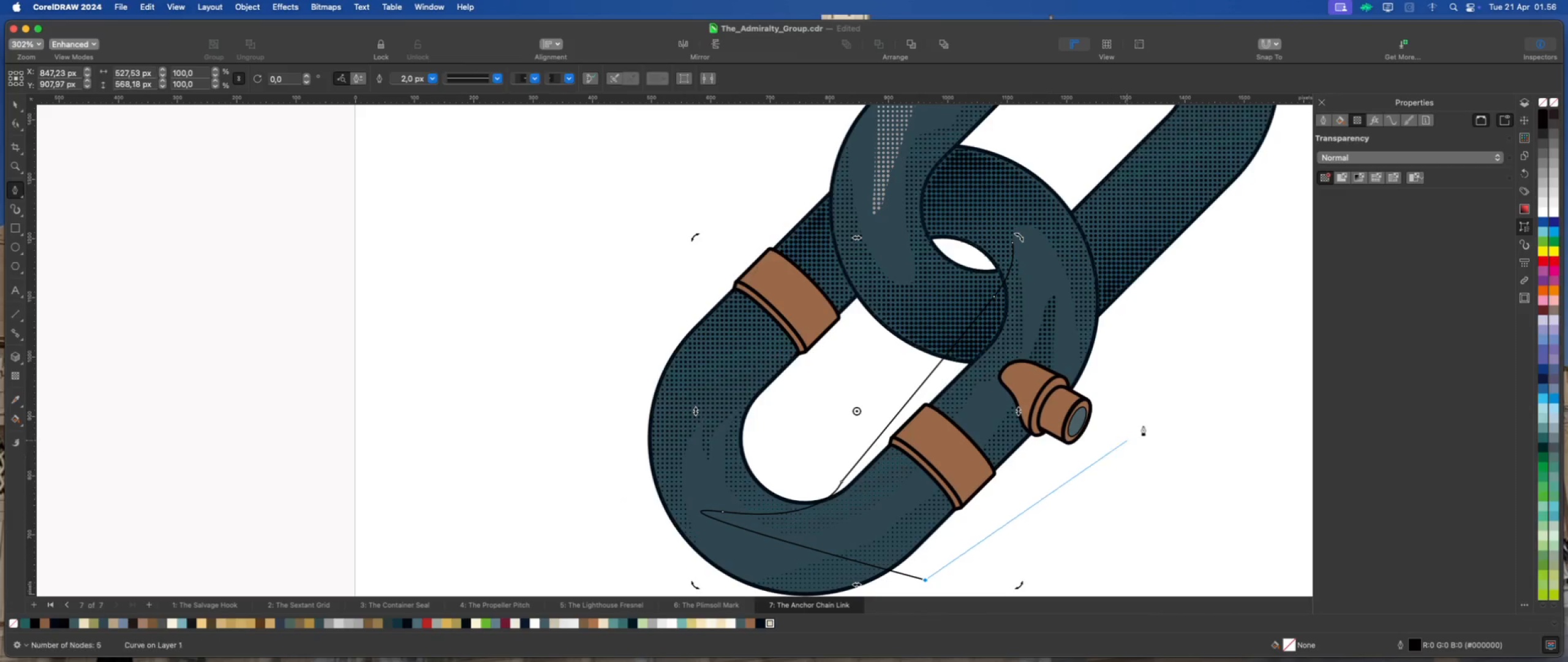 
left_click([1144, 422])
 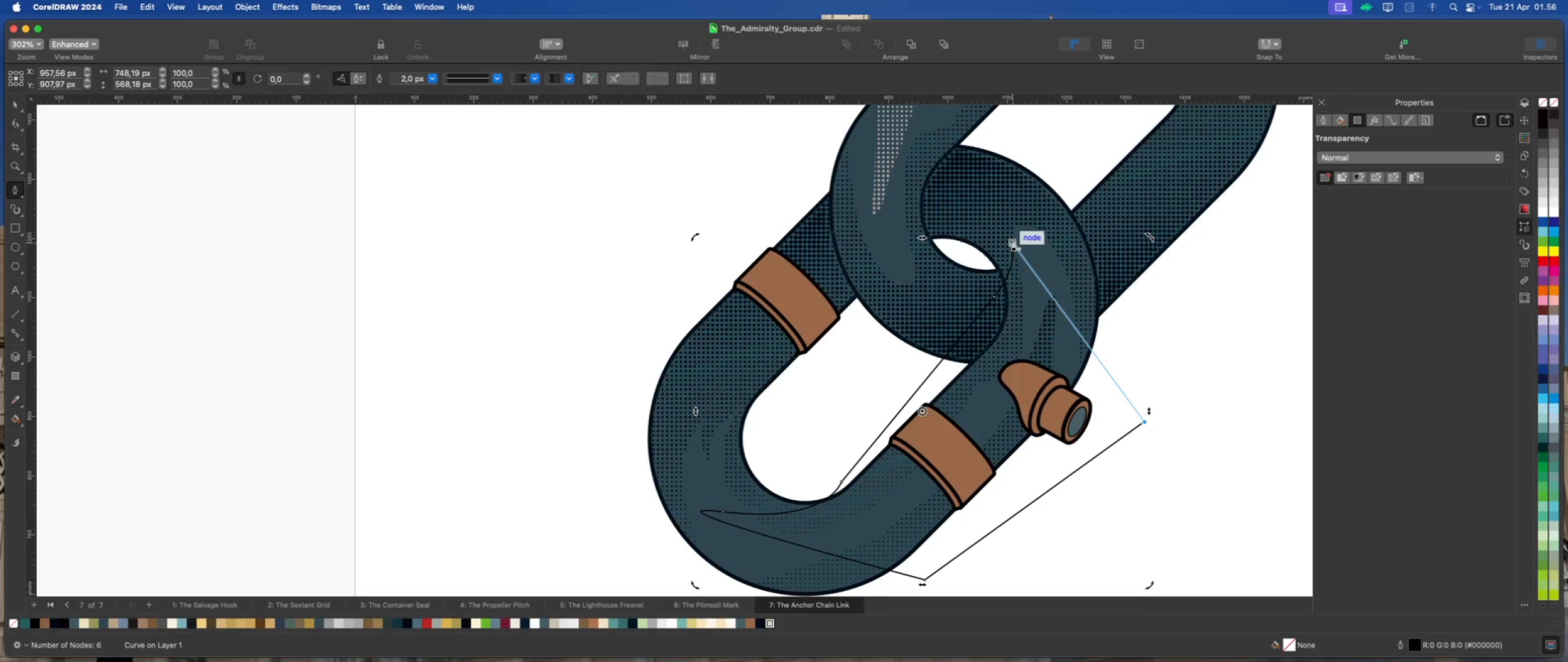 
left_click([1012, 240])
 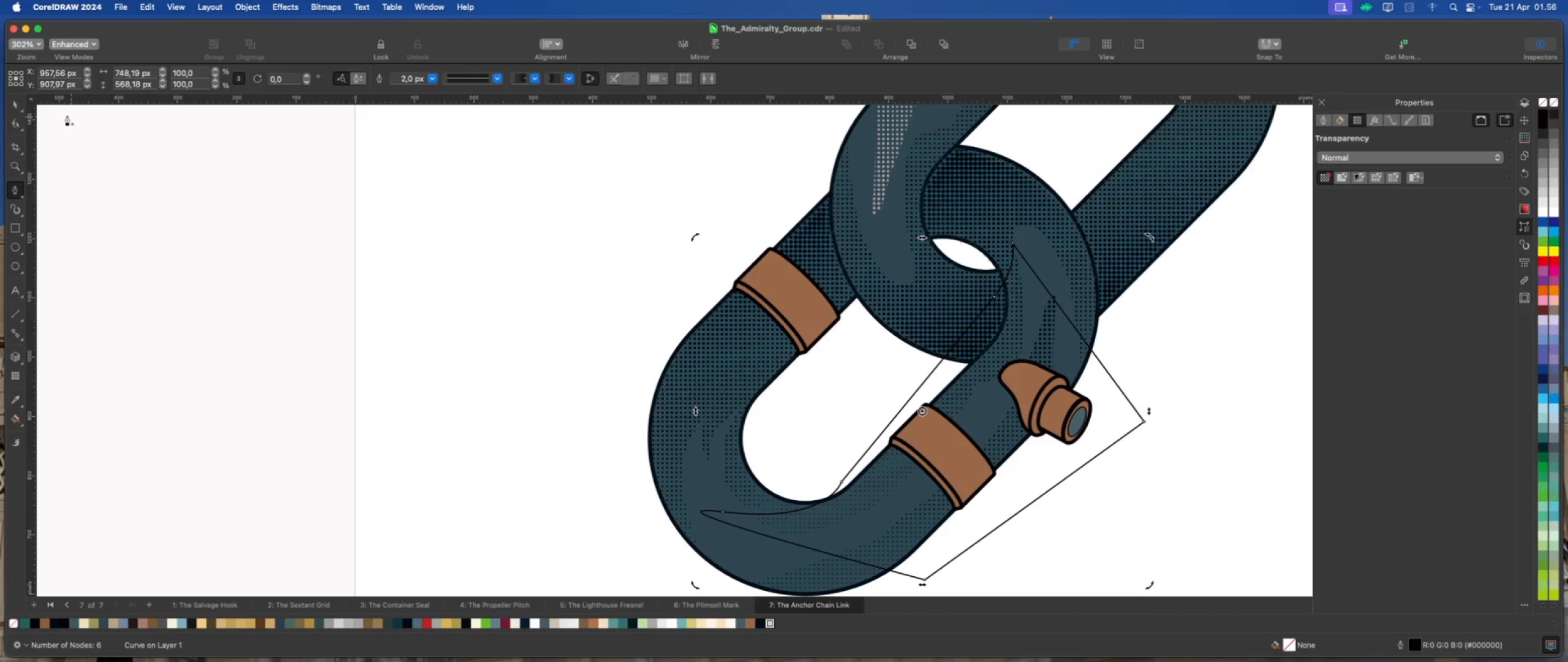 
left_click([15, 103])
 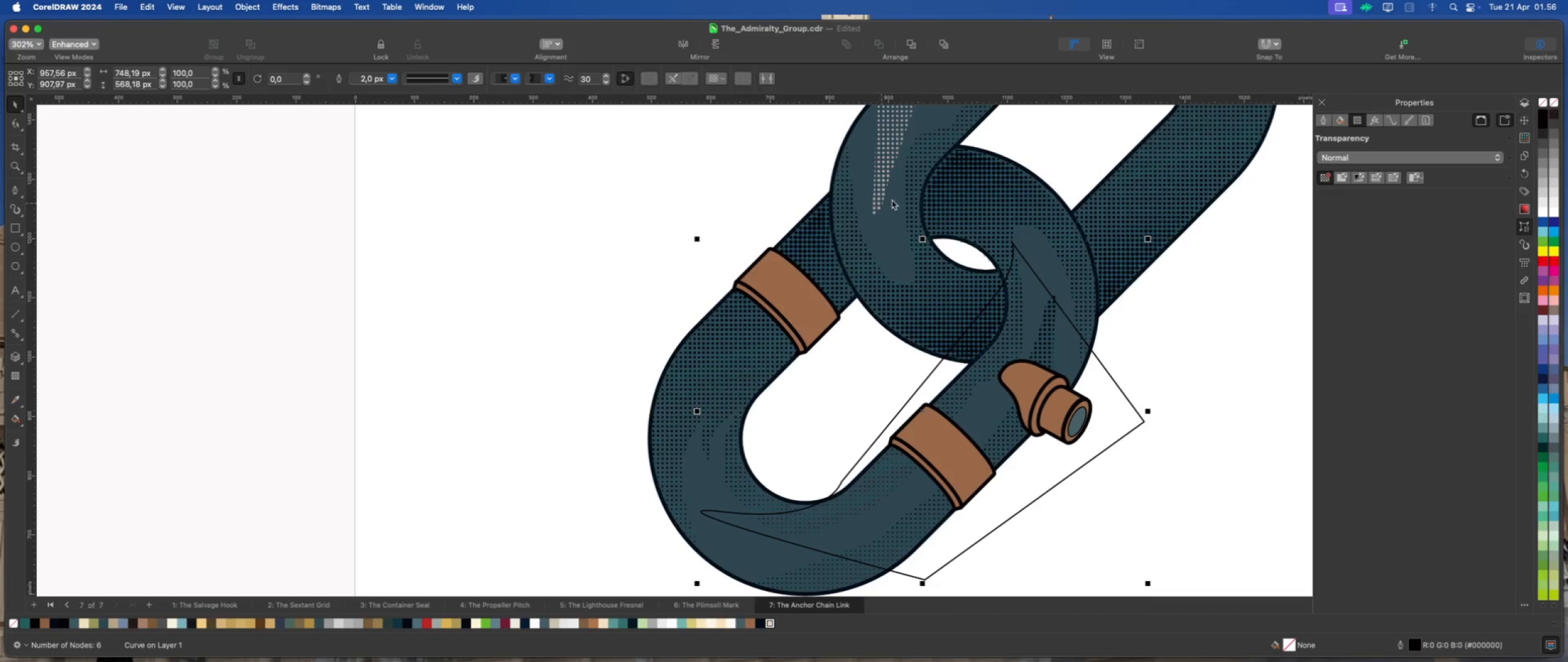 
hold_key(key=ShiftLeft, duration=0.73)
left_click([972, 191])
 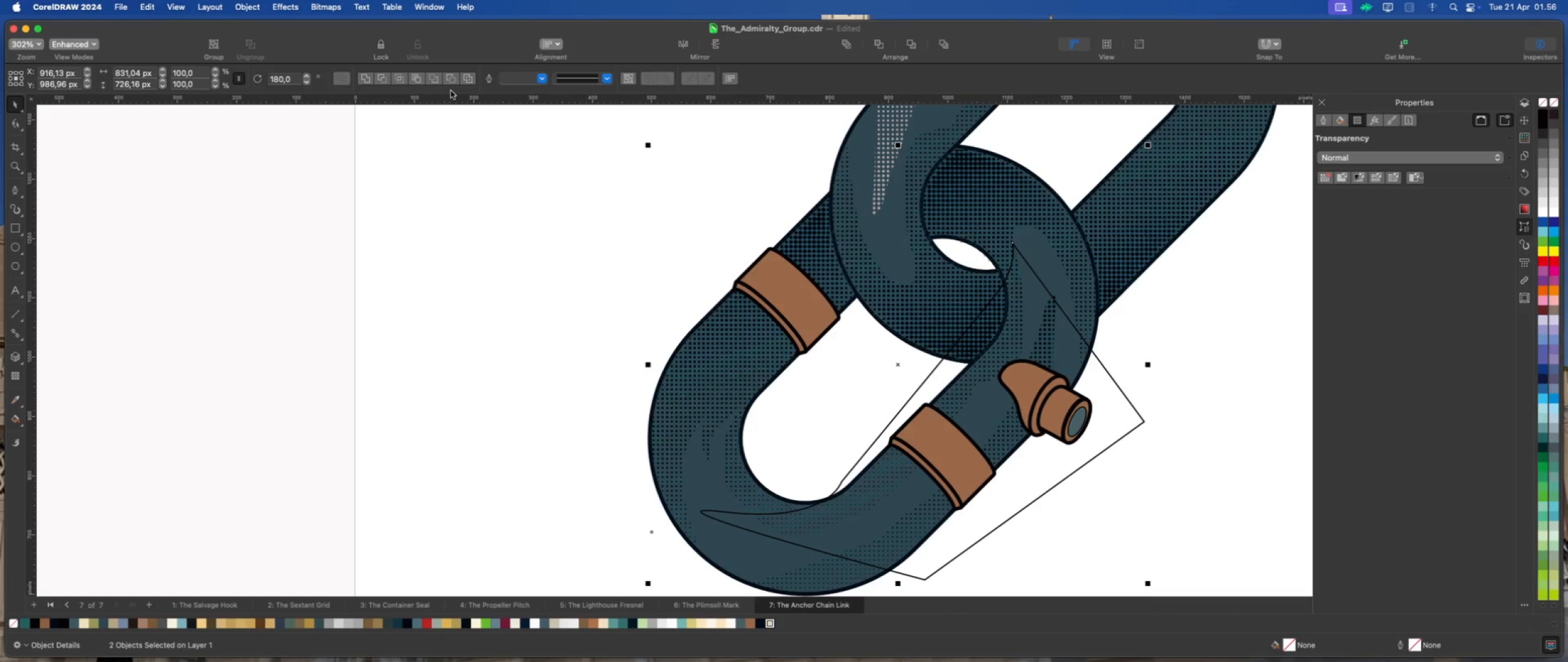 
left_click([400, 77])
 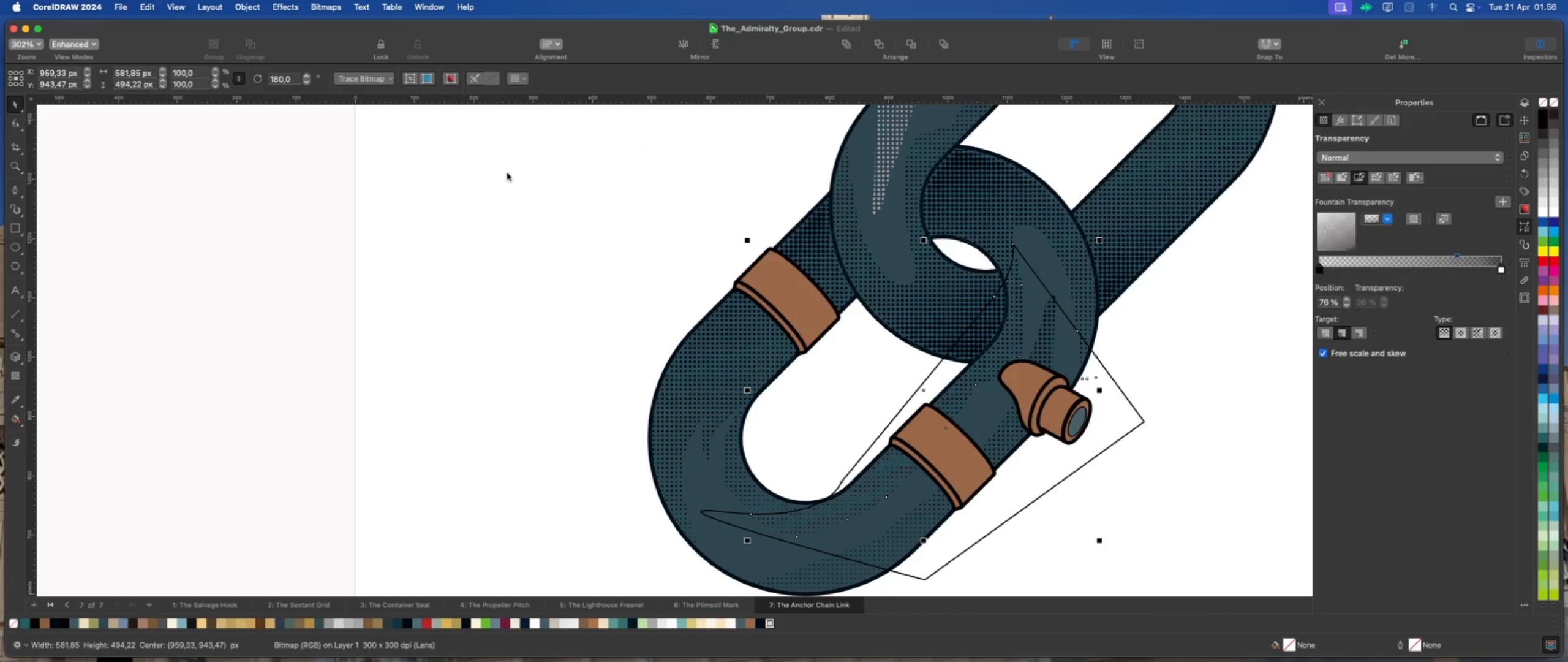 
left_click([588, 209])
 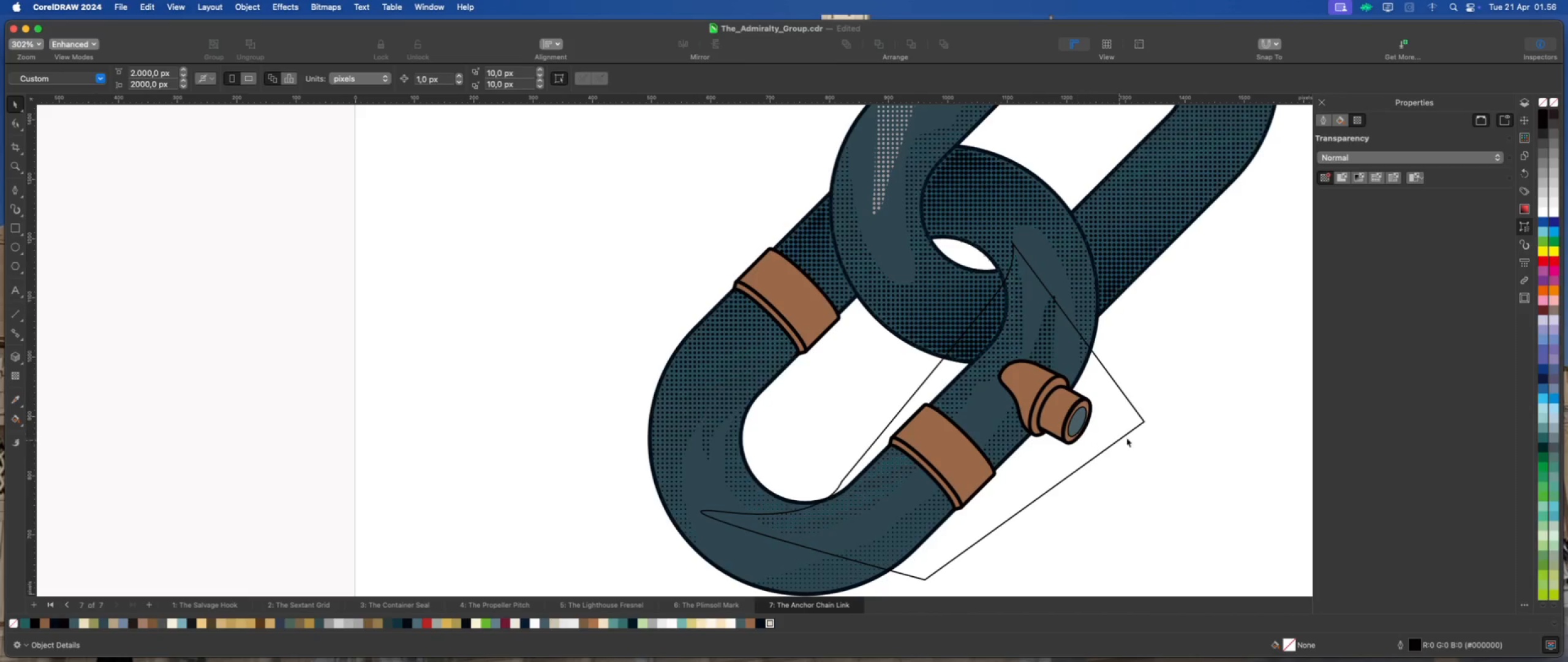 
left_click([1127, 435])
 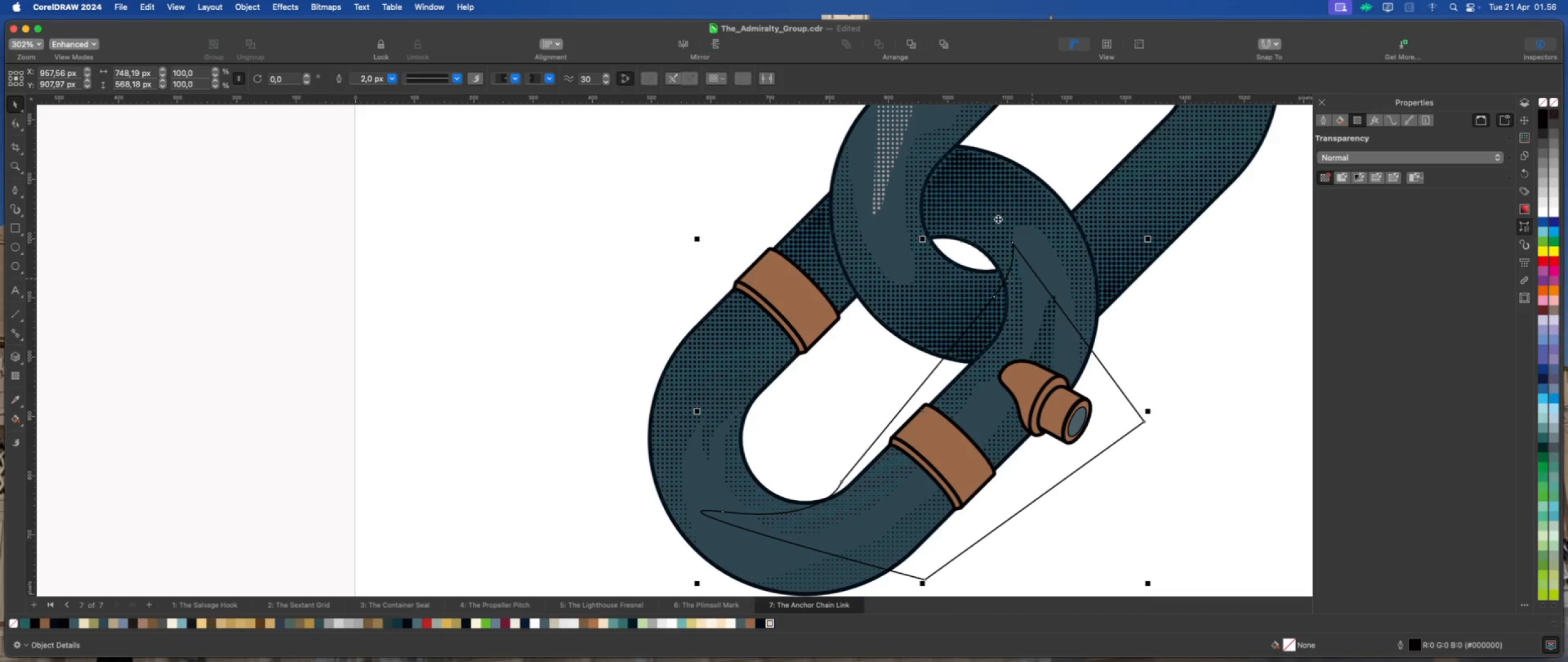 
hold_key(key=ShiftLeft, duration=0.68)
left_click([987, 205])
 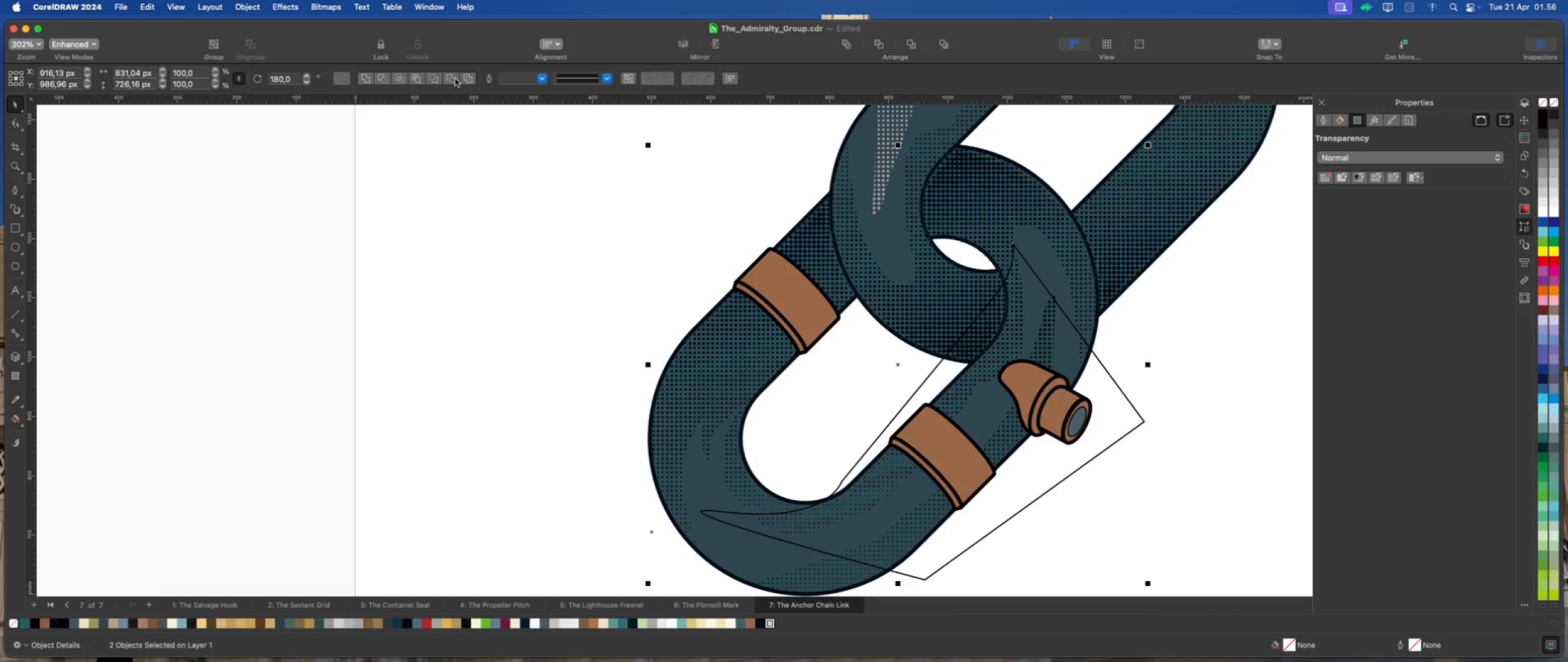 
left_click([450, 78])
 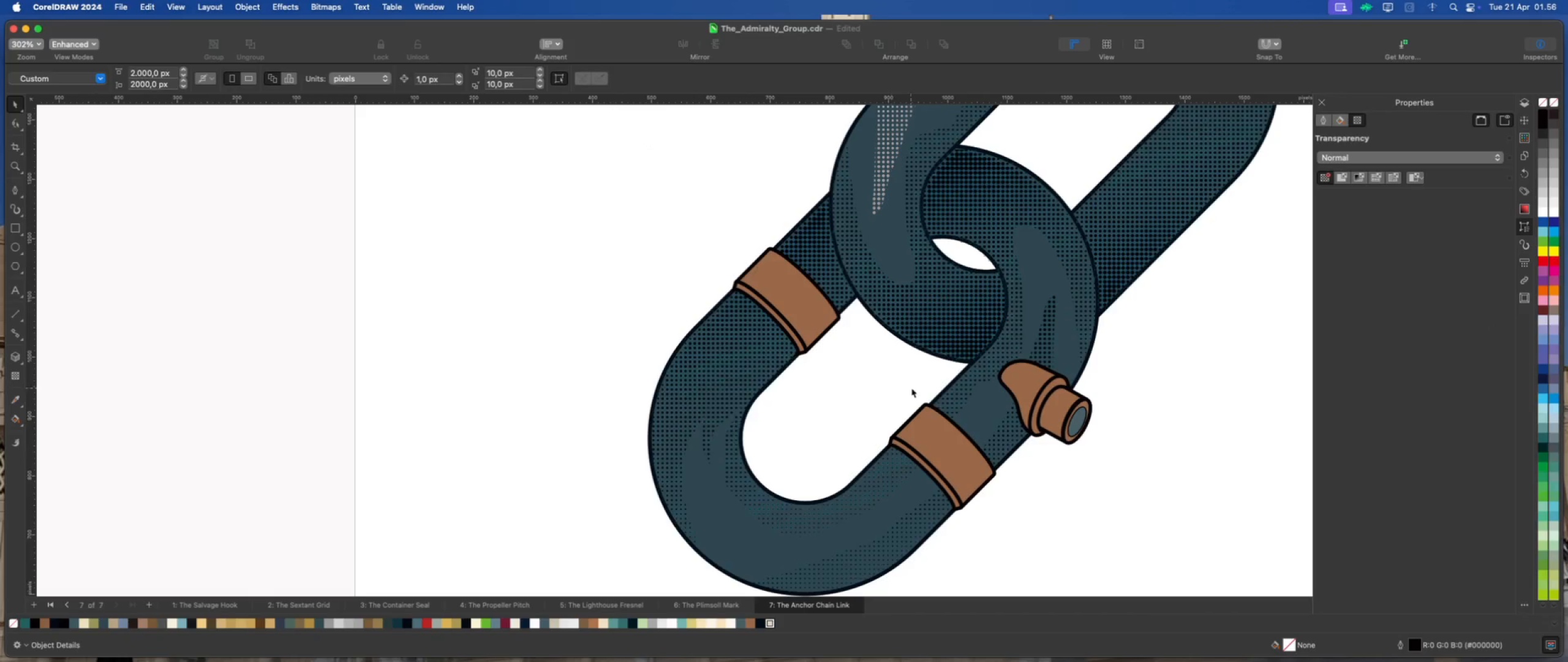 
left_click([959, 394])
 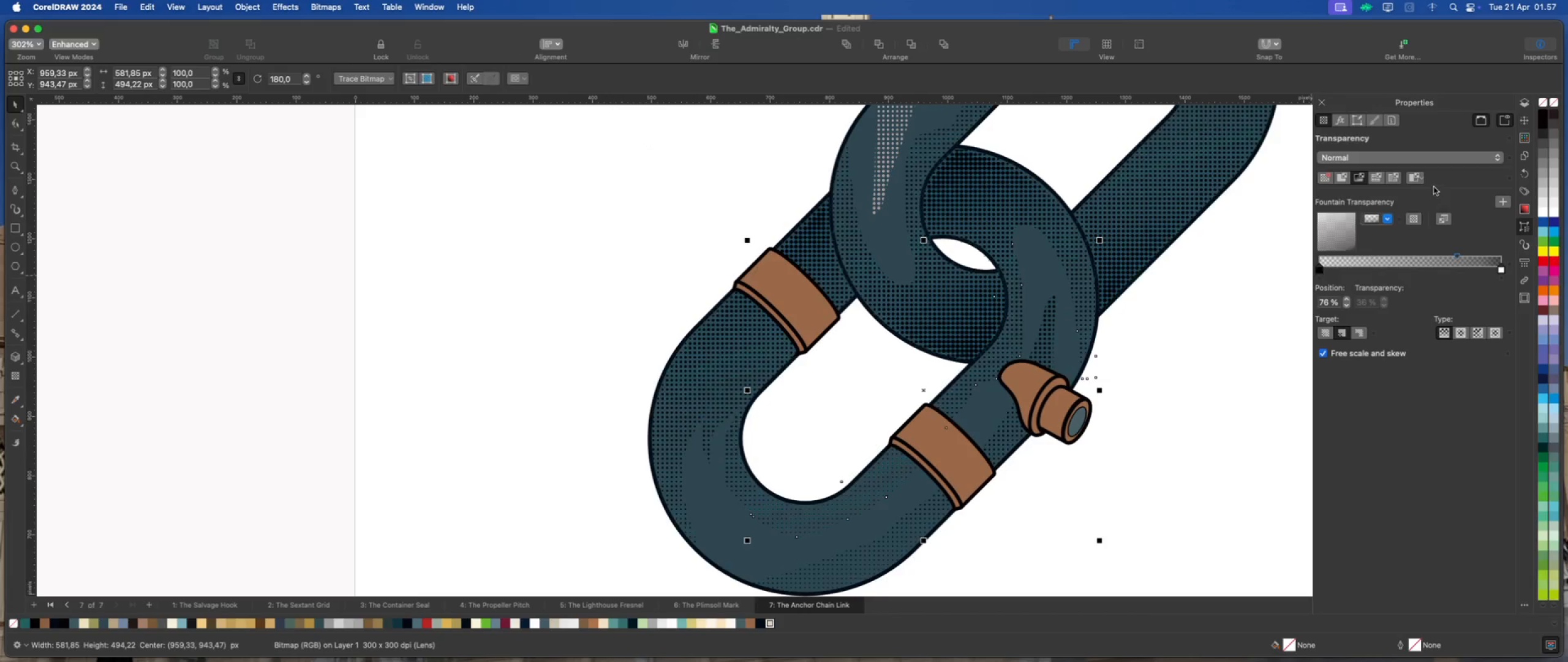 
left_click([1468, 159])
 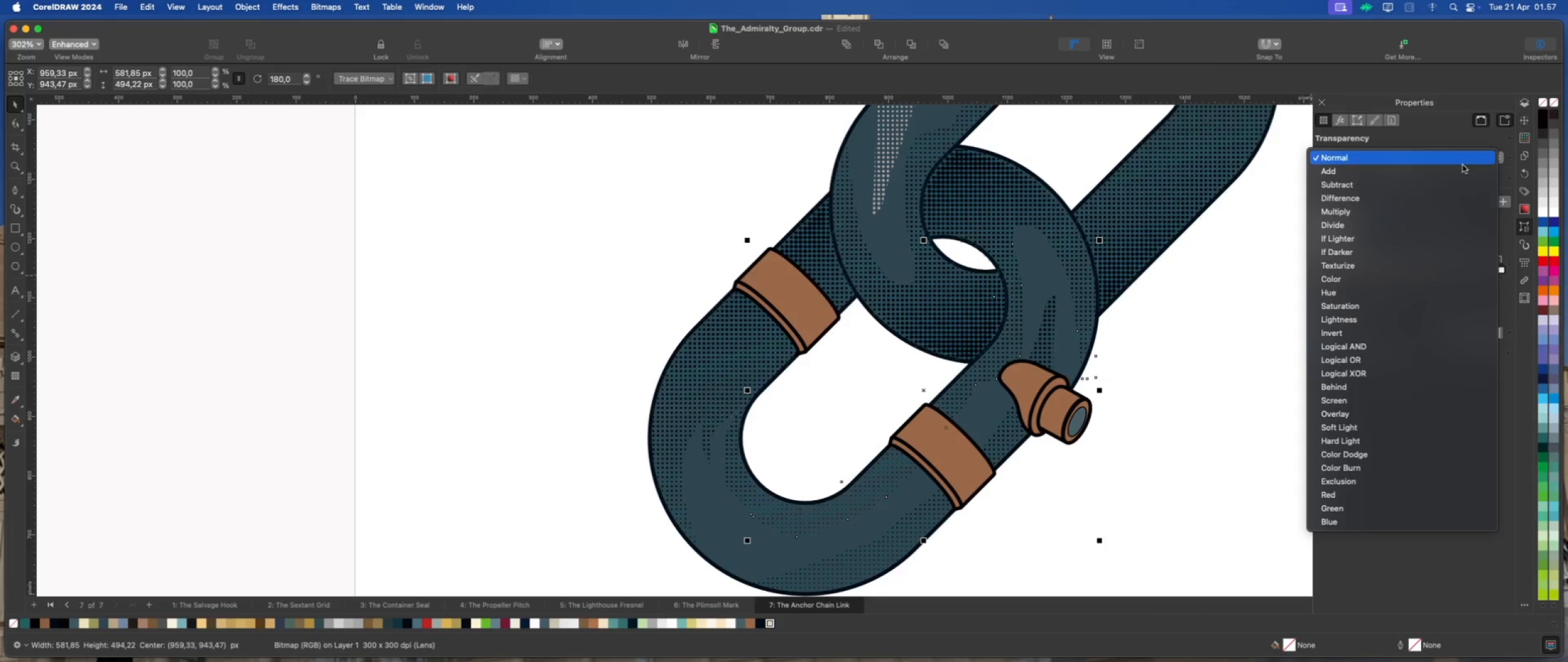 
left_click([1444, 196])
 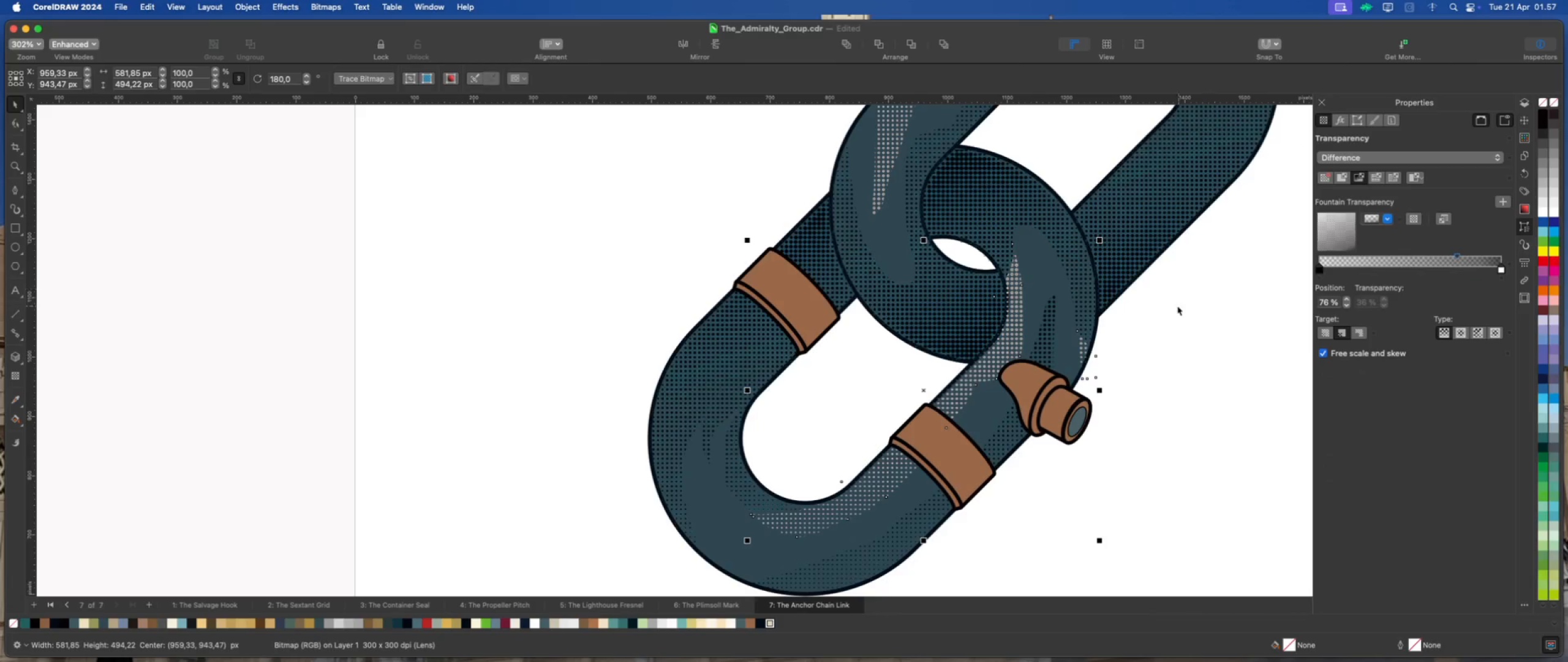 
left_click([1177, 306])
 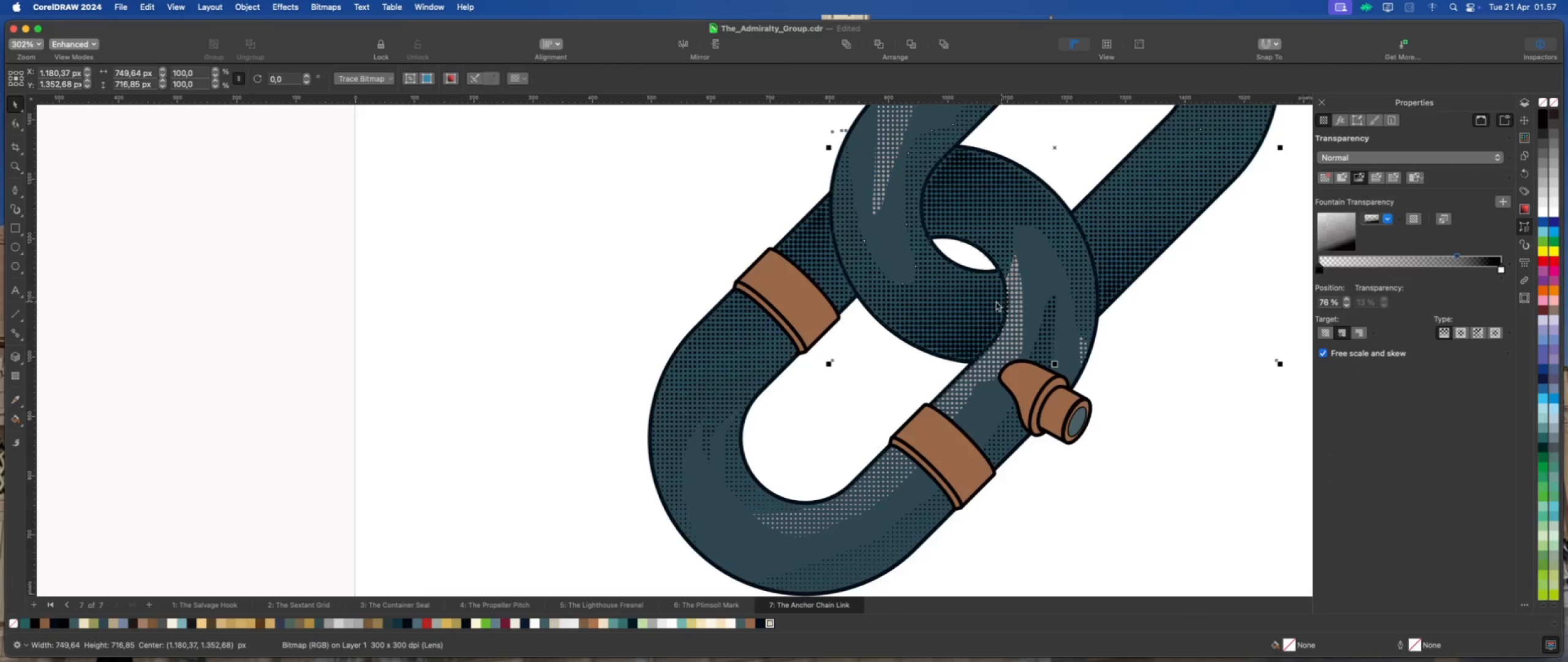 
scroll: coordinate [966, 300], scroll_direction: down, amount: 2.0
 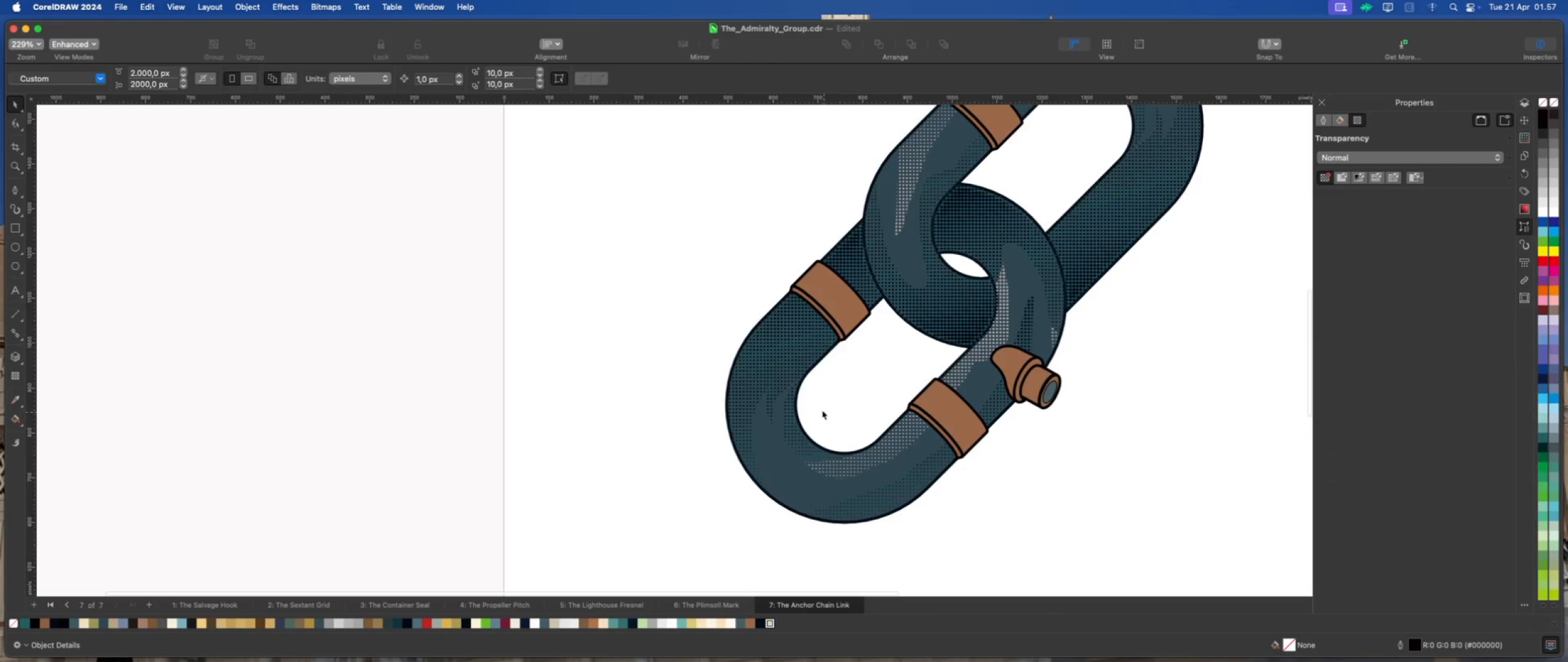 
left_click([666, 319])
 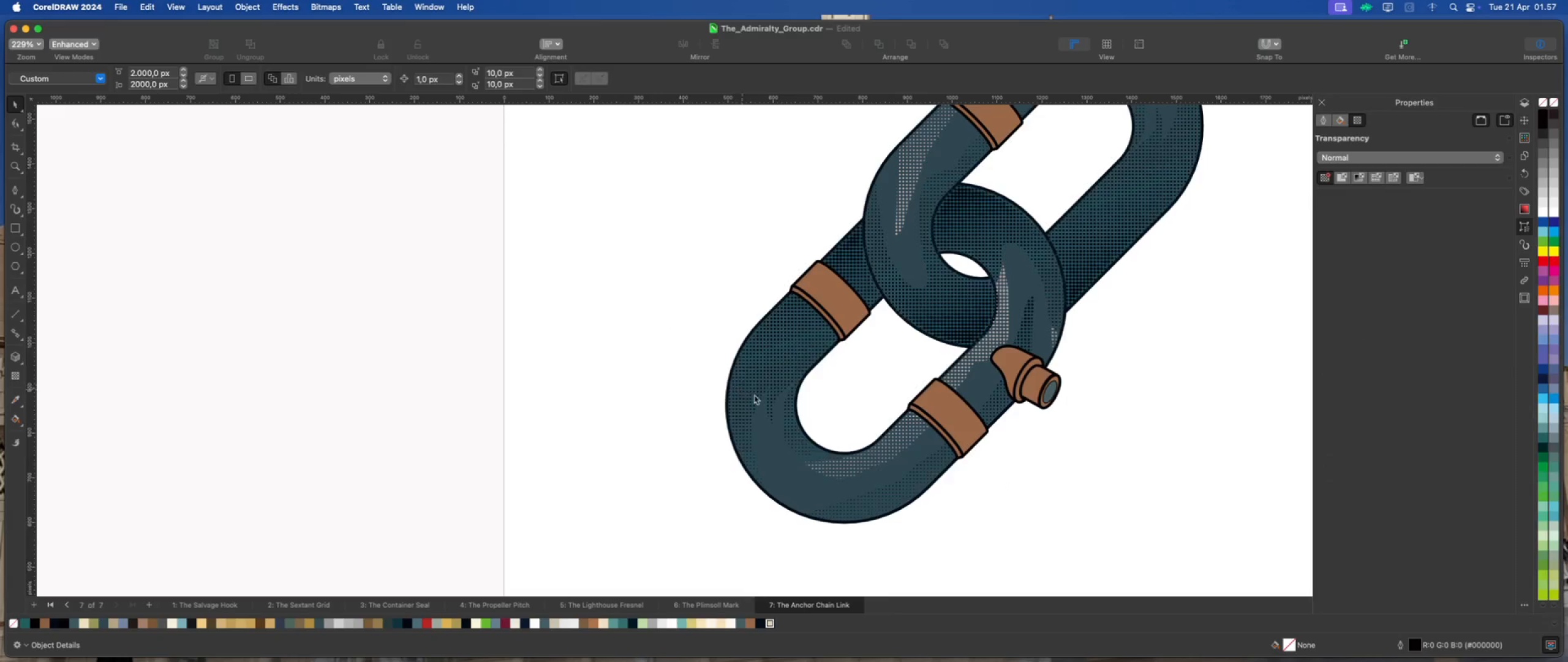 
scroll: coordinate [763, 397], scroll_direction: up, amount: 1.0
 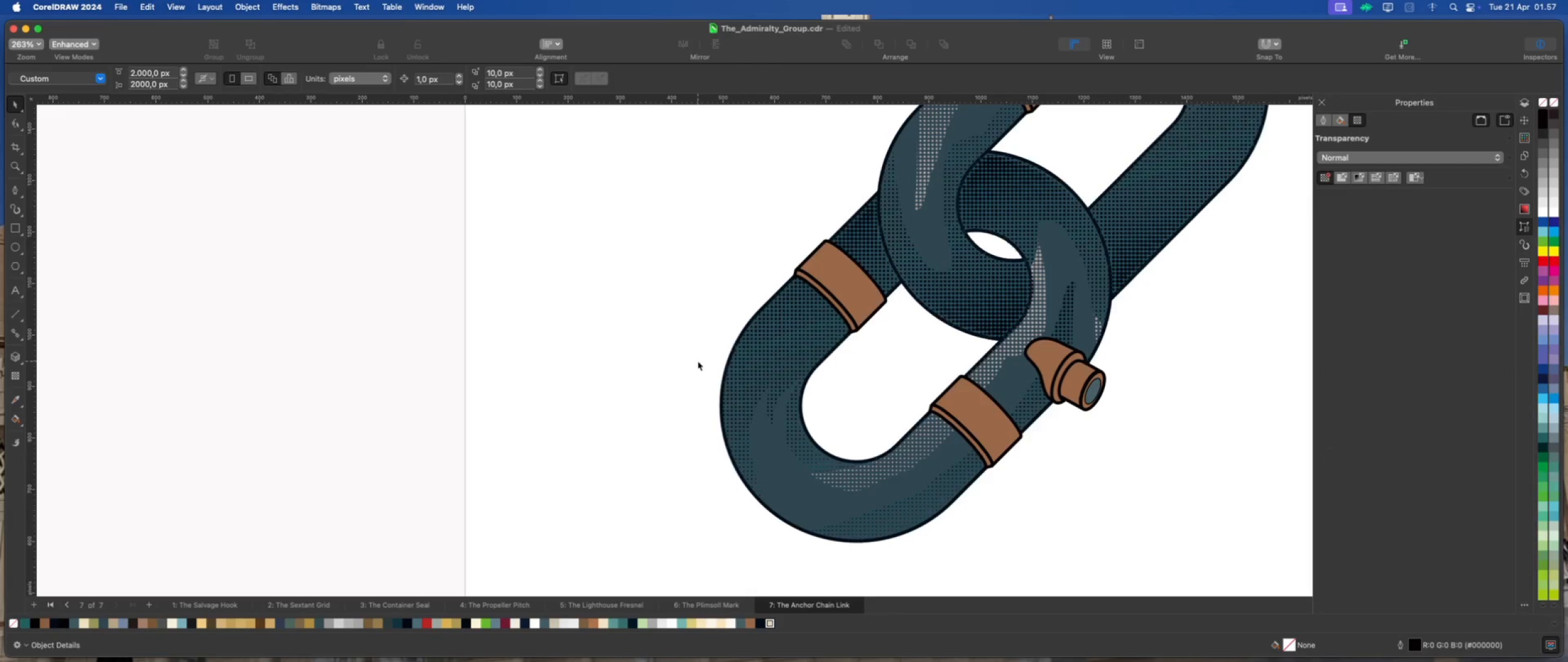 
wait(5.66)
 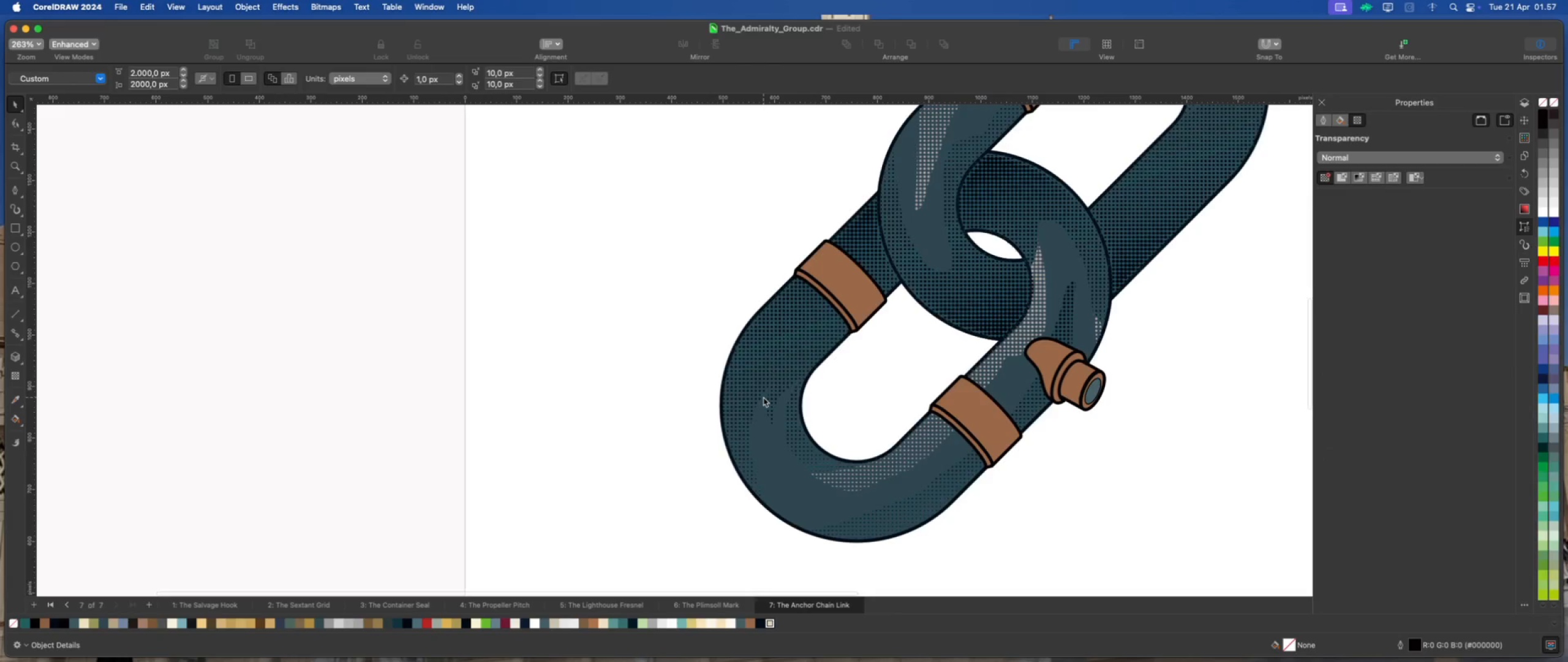 
scroll: coordinate [699, 387], scroll_direction: up, amount: 1.0
 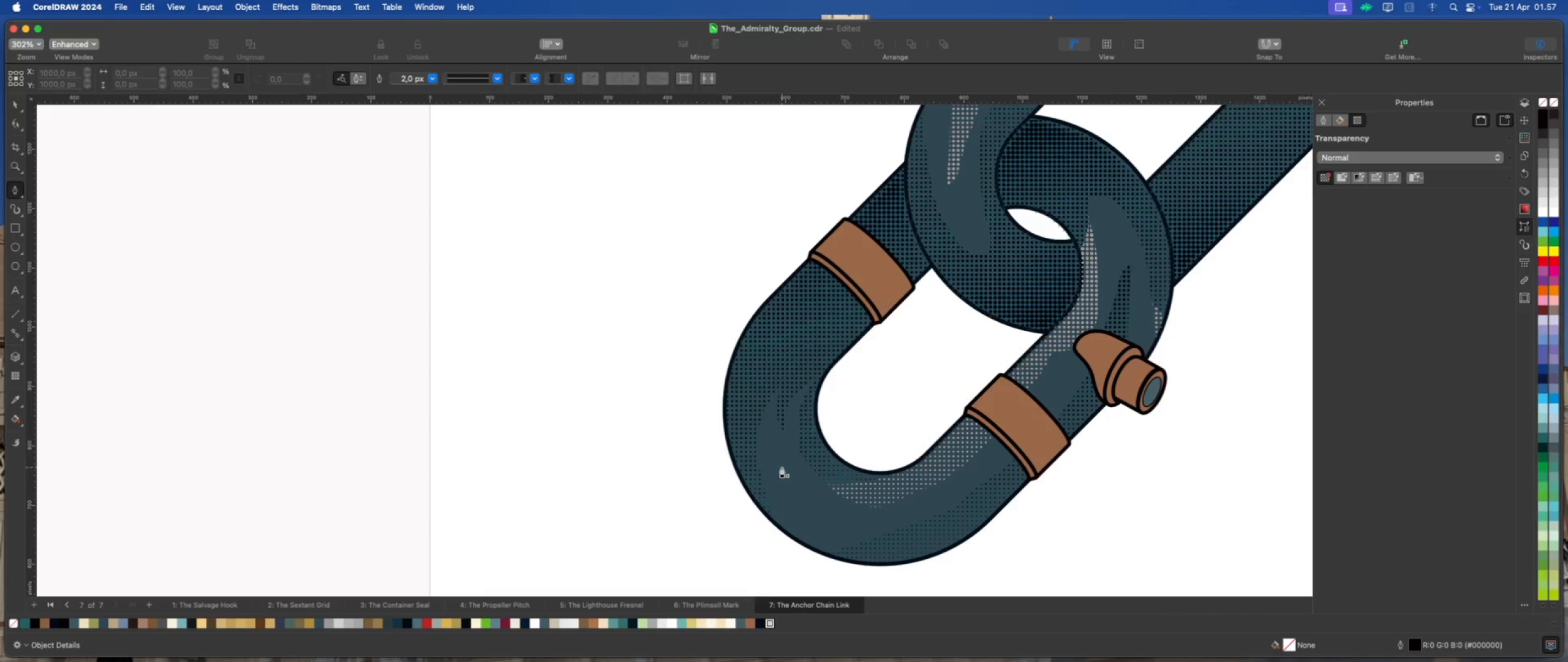 
wait(5.34)
 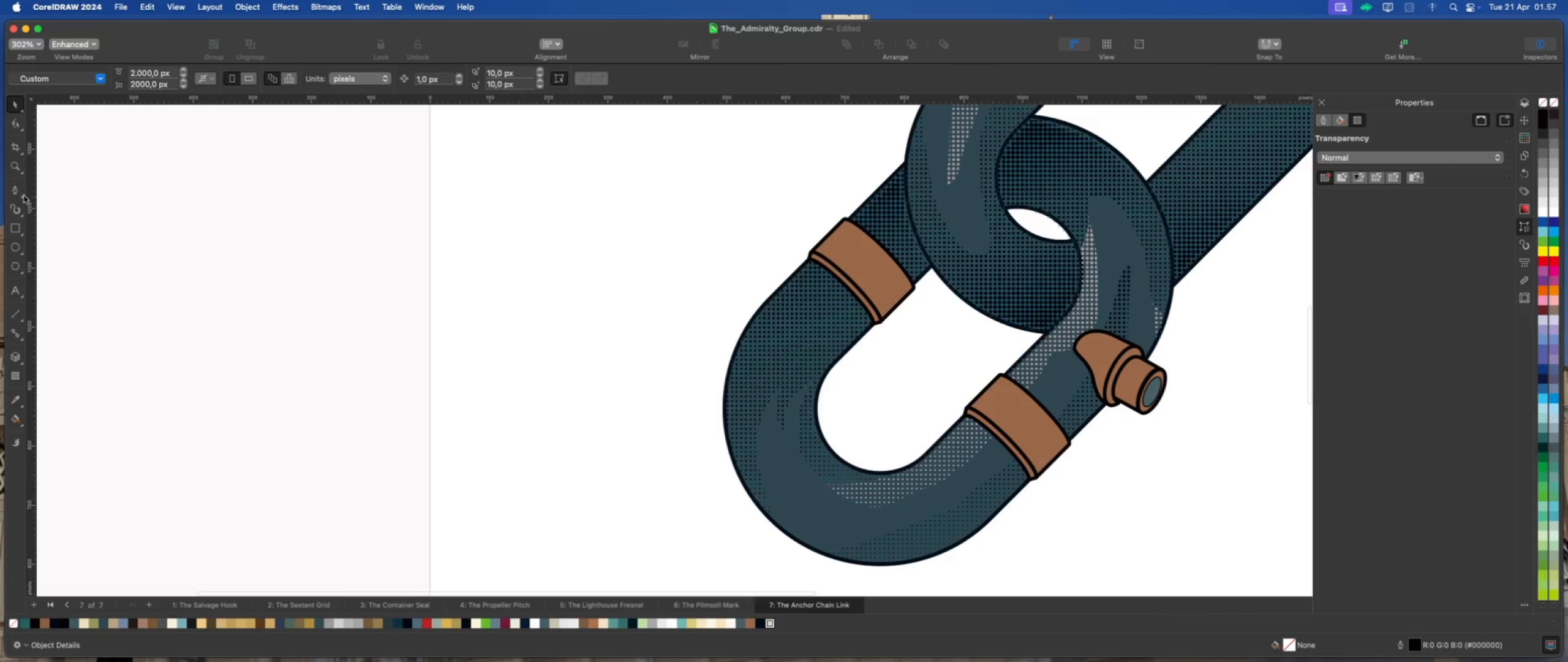 
left_click([778, 452])
 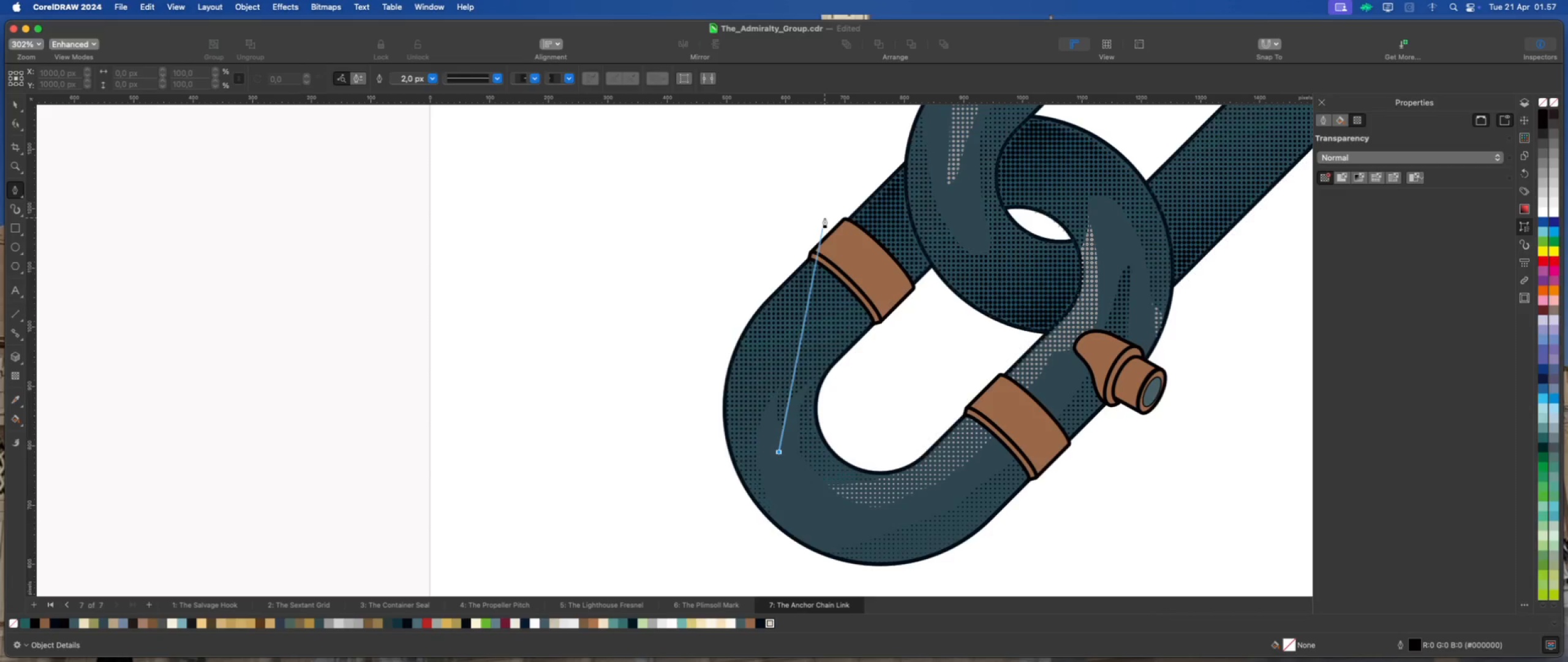 
wait(6.38)
 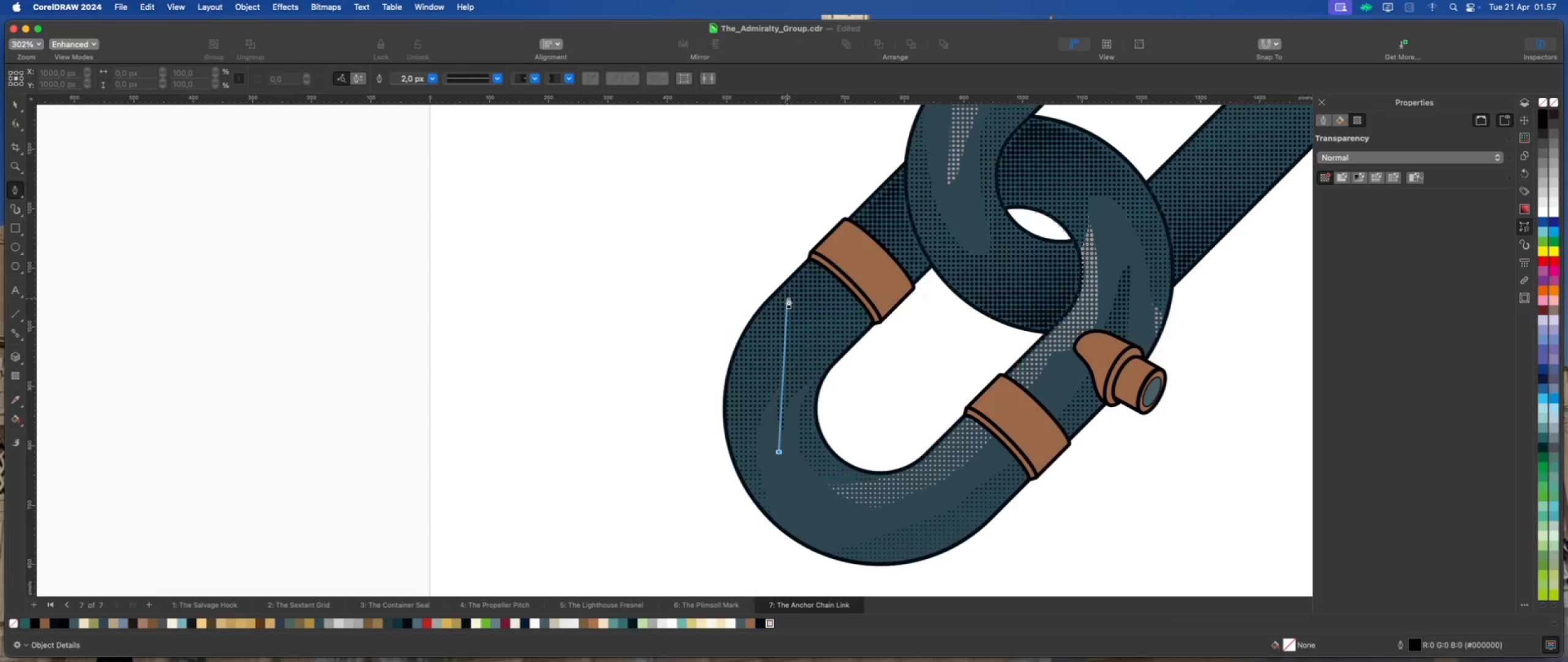 
left_click_drag(start_coordinate=[845, 205], to_coordinate=[954, 120])
 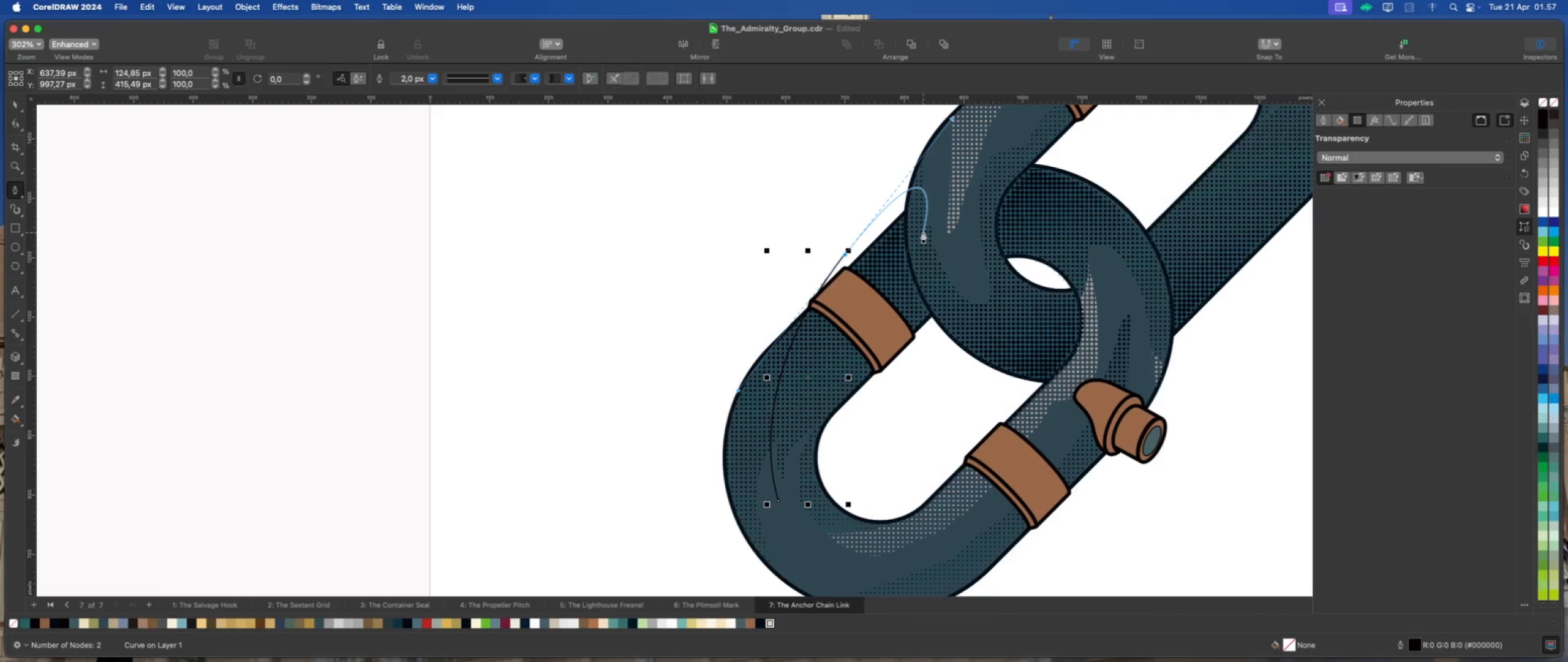 
wait(6.76)
 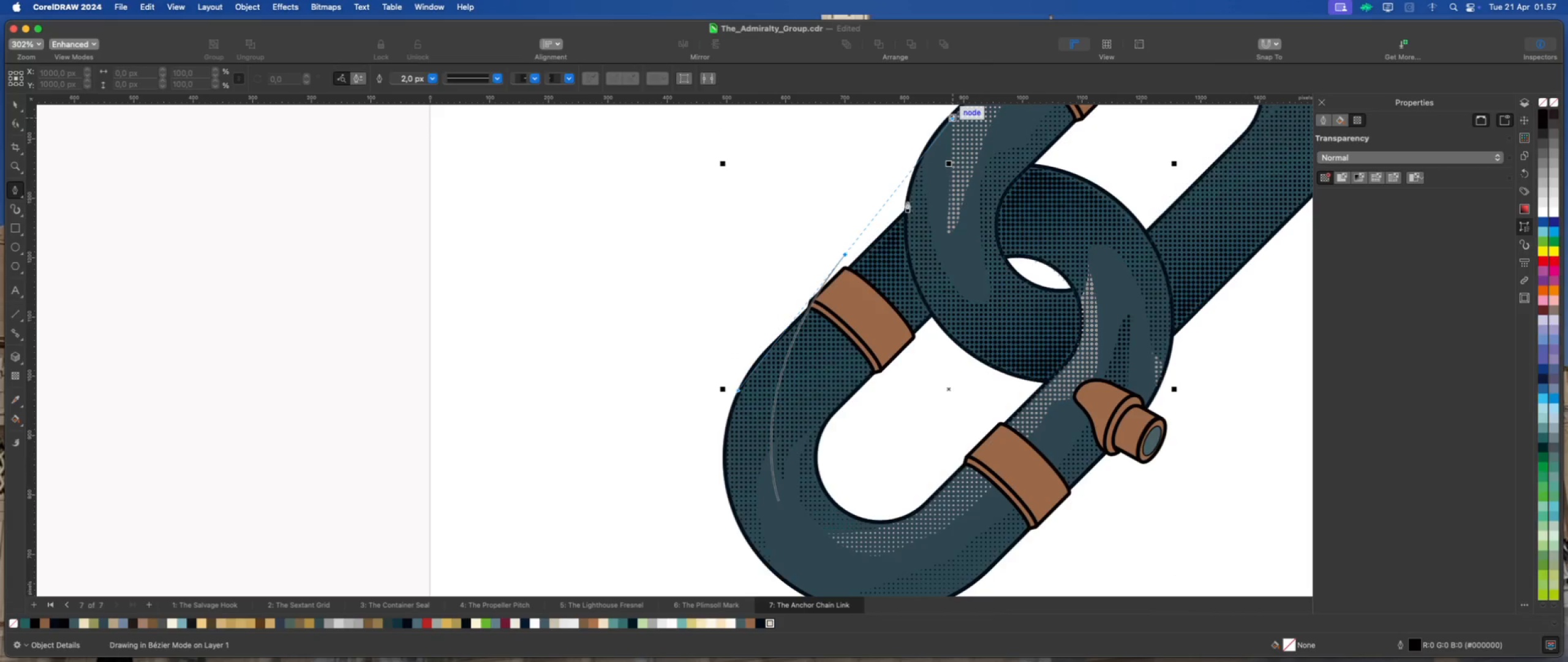 
left_click([921, 231])
 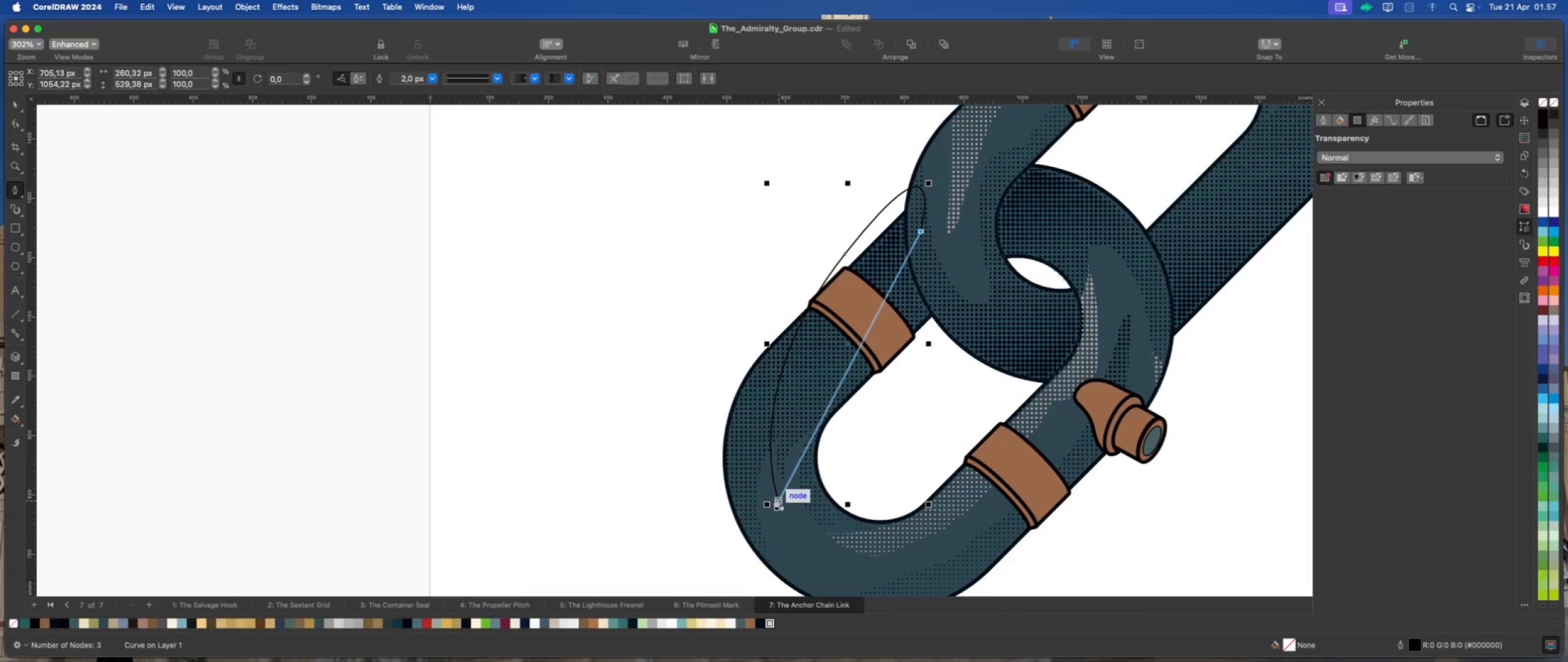 
left_click_drag(start_coordinate=[777, 500], to_coordinate=[777, 319])
 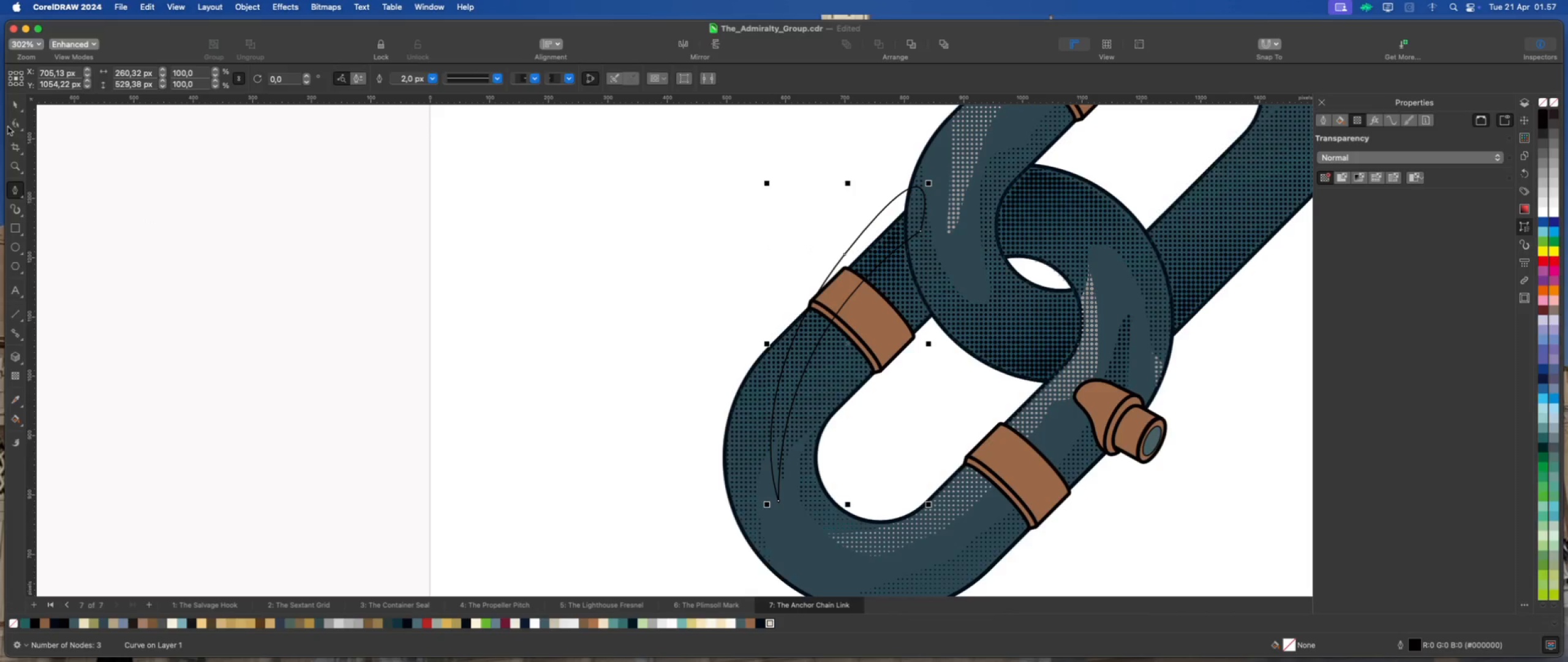 
left_click([17, 106])
 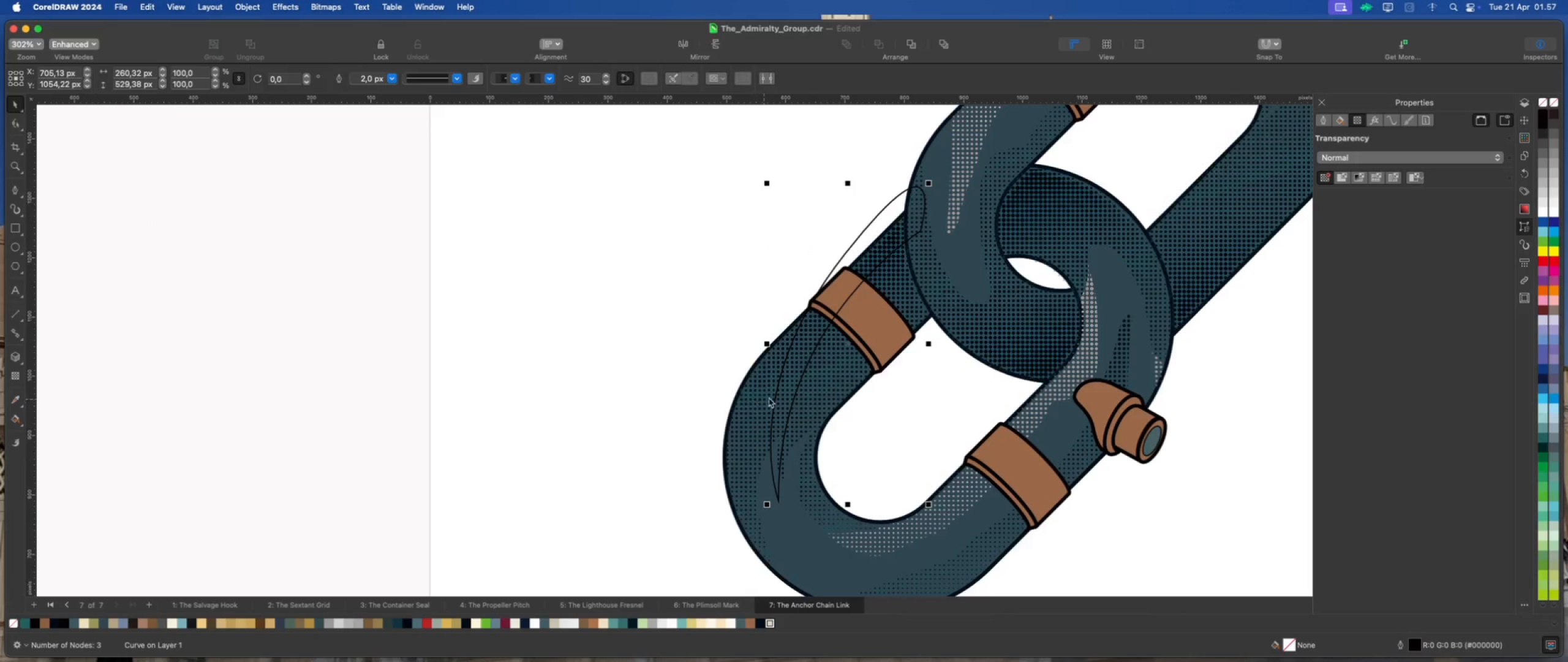 
hold_key(key=ShiftLeft, duration=0.9)
left_click([830, 381])
 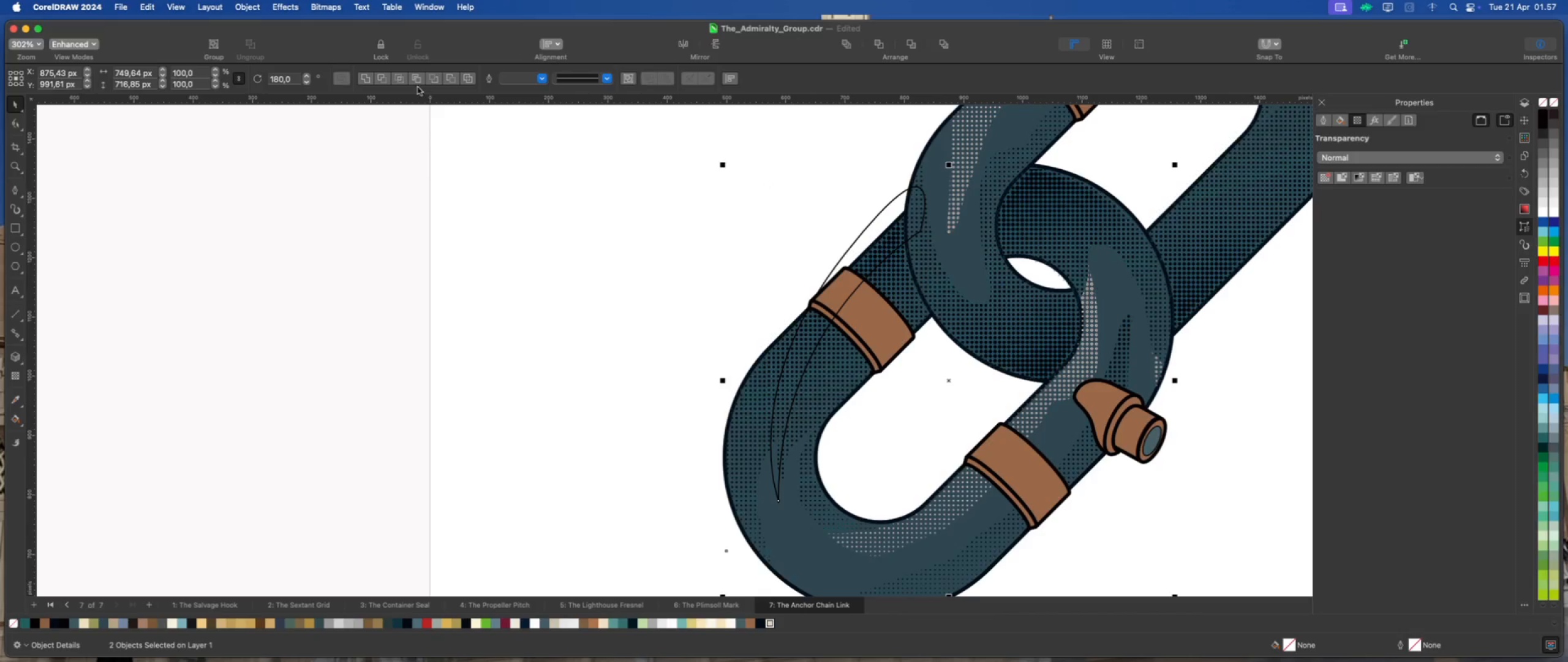 
left_click([399, 80])
 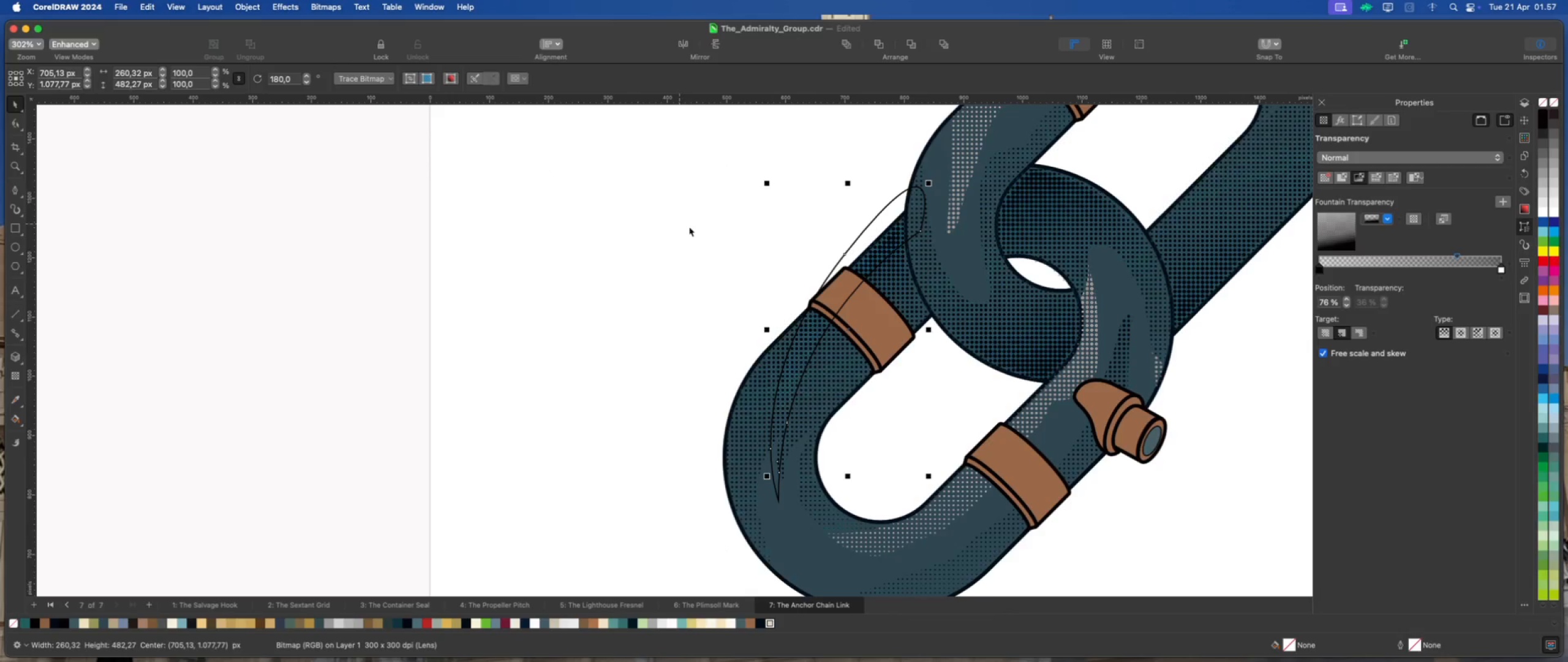 
left_click([689, 227])
 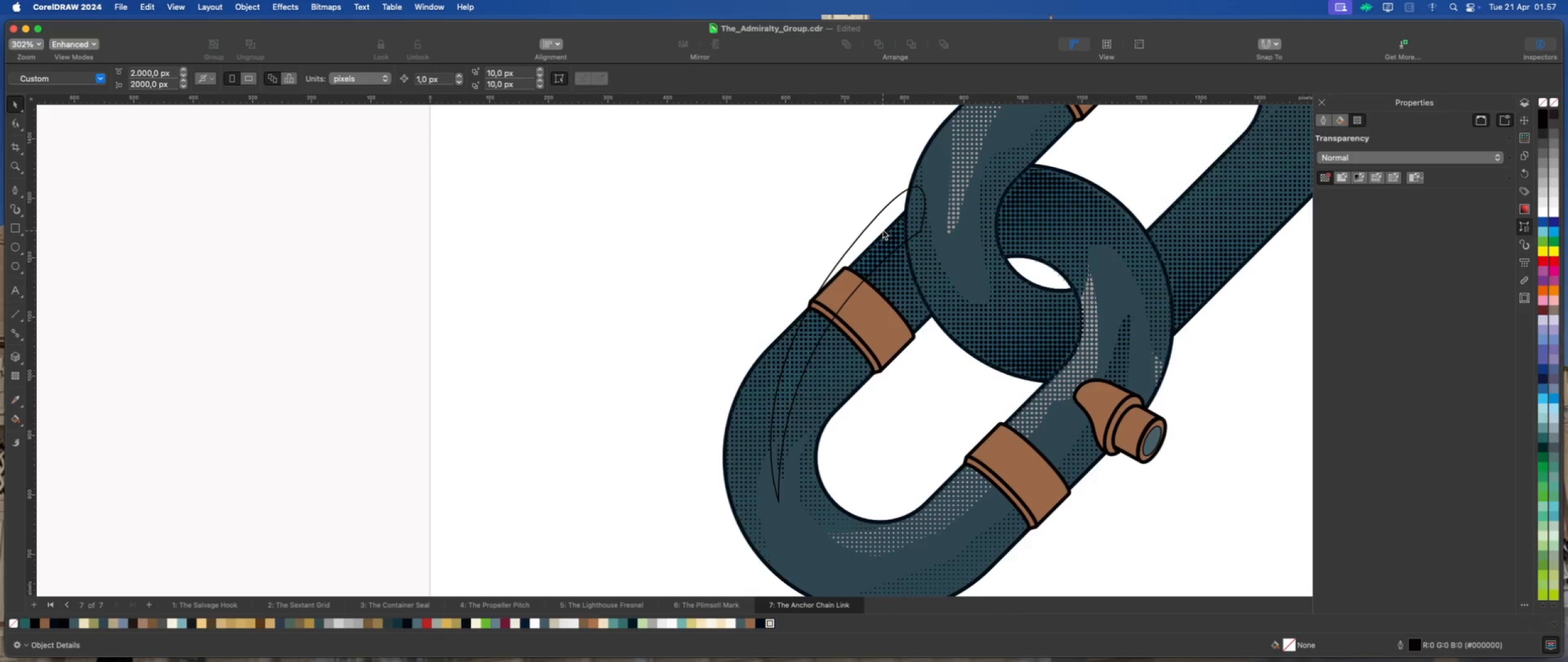 
left_click([881, 226])
 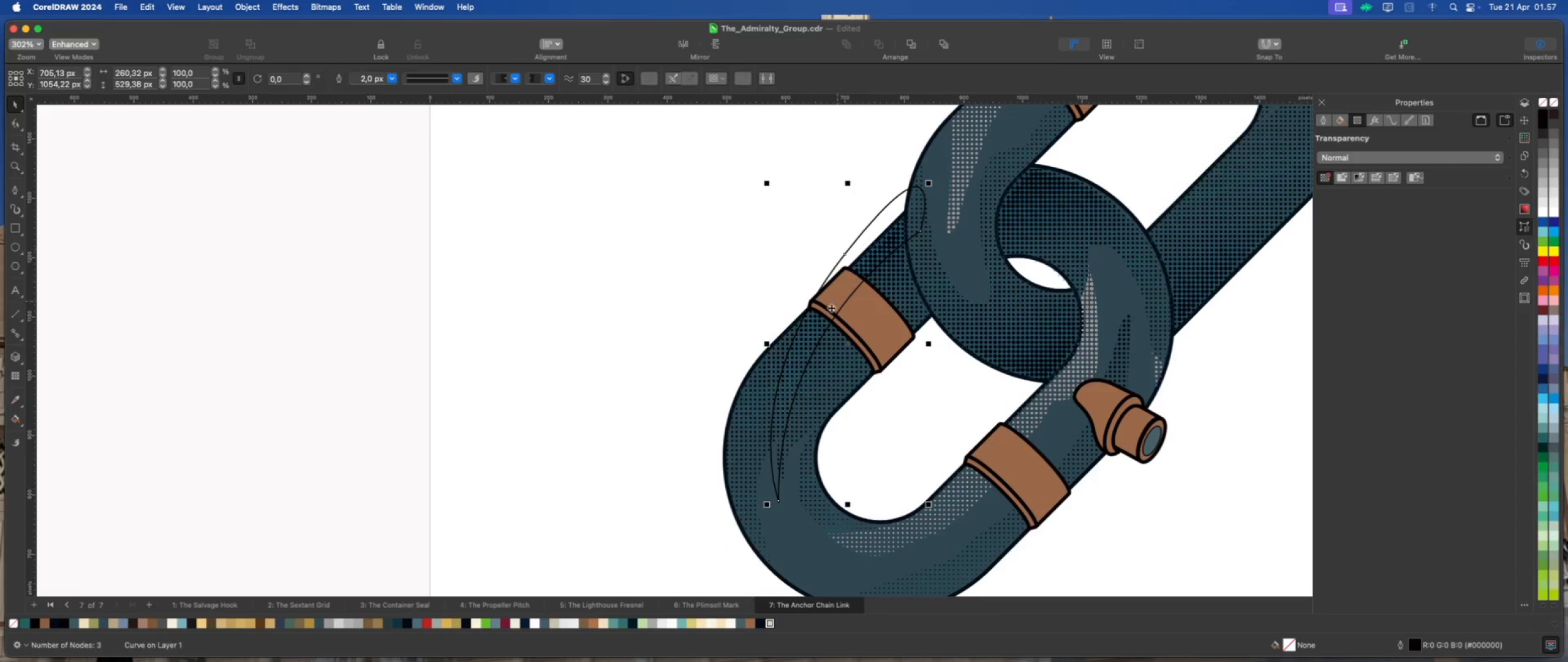 
hold_key(key=ShiftLeft, duration=0.9)
 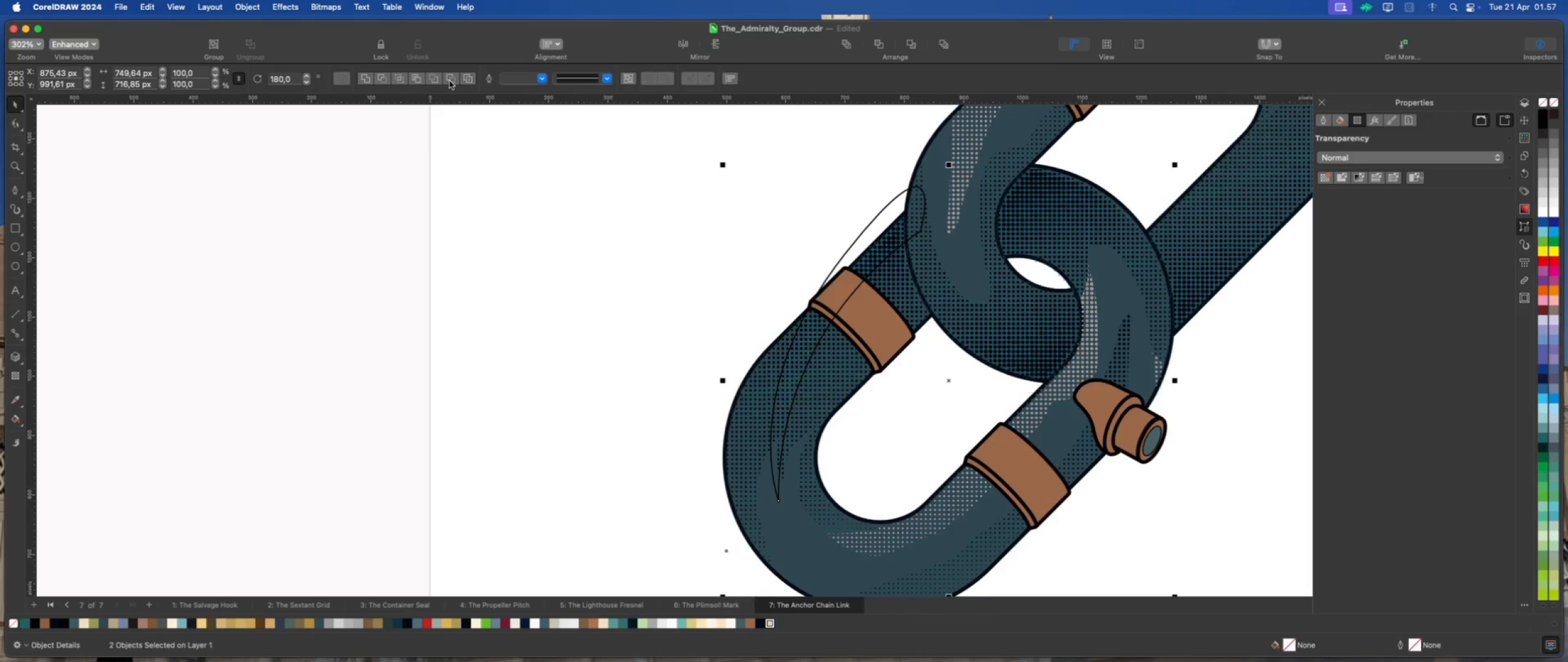 
left_click([450, 79])
 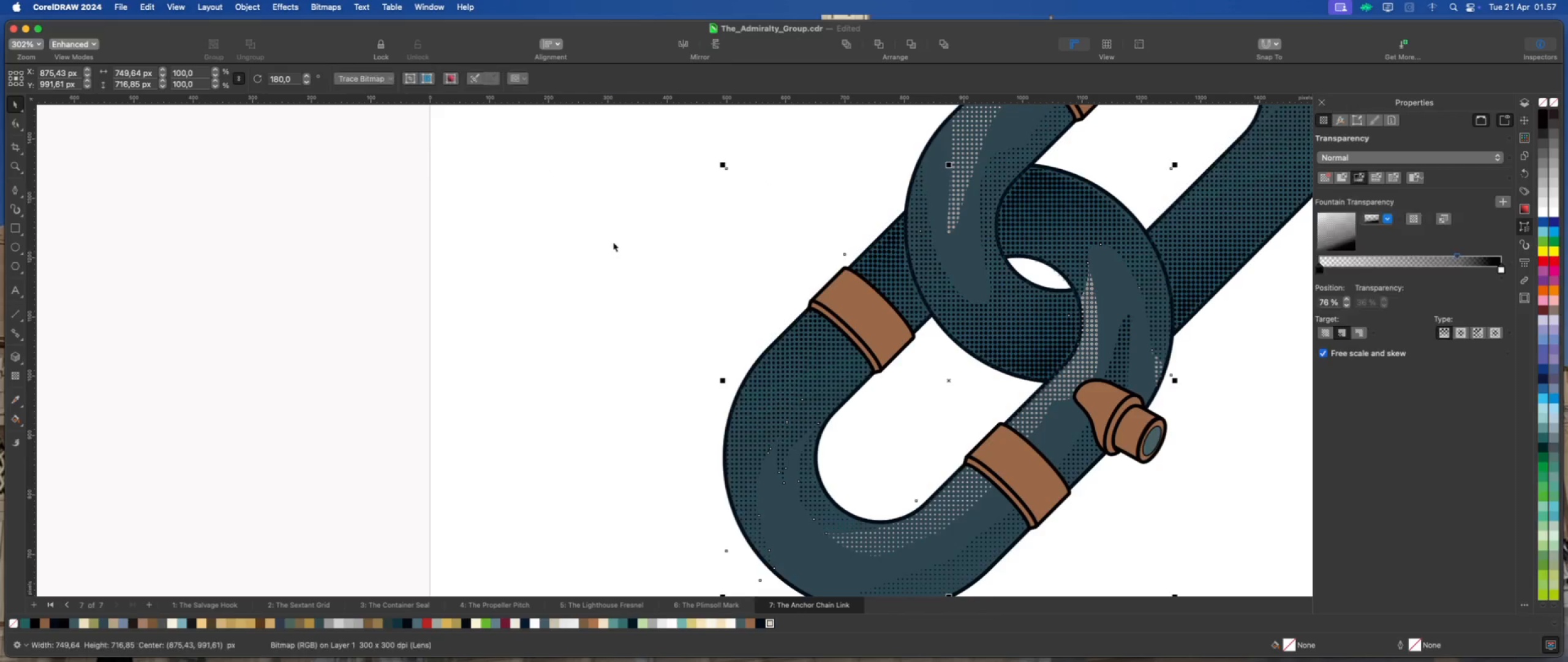 
left_click([613, 242])
 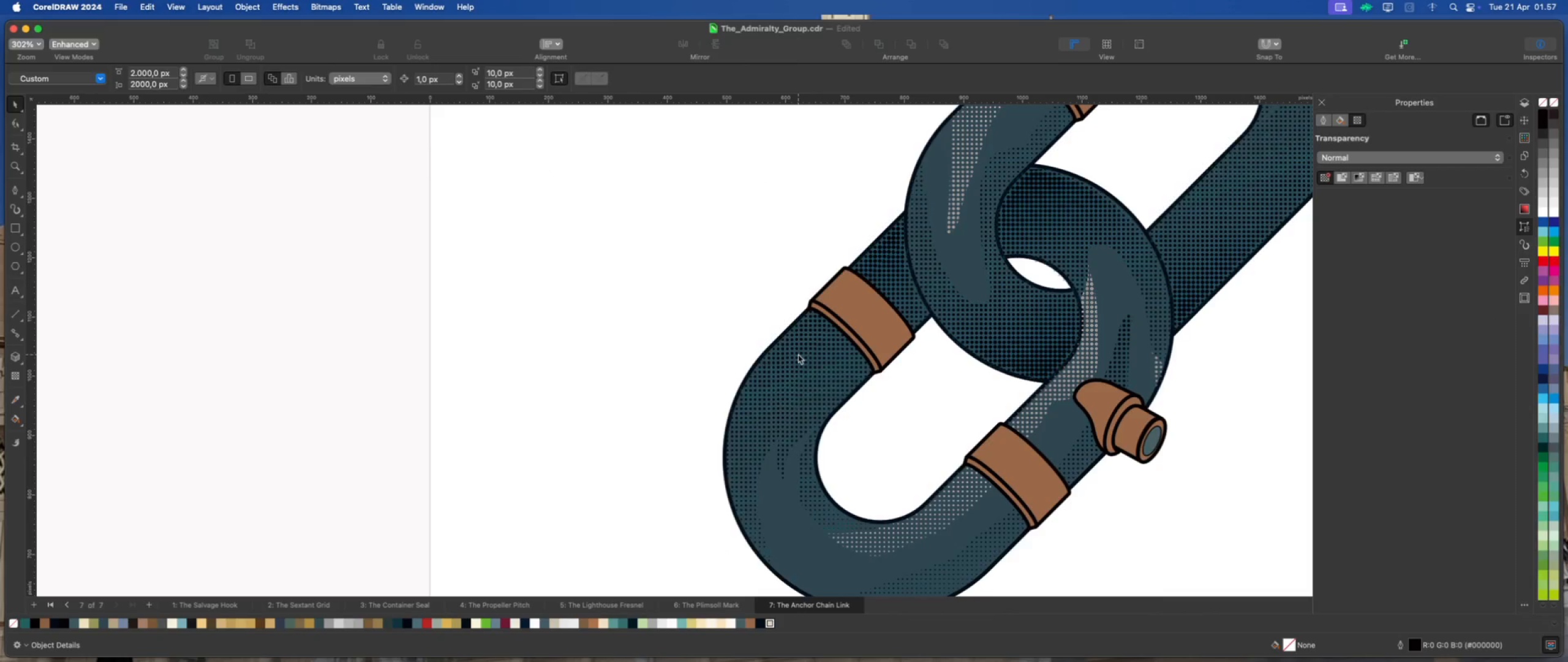 
left_click([799, 354])
 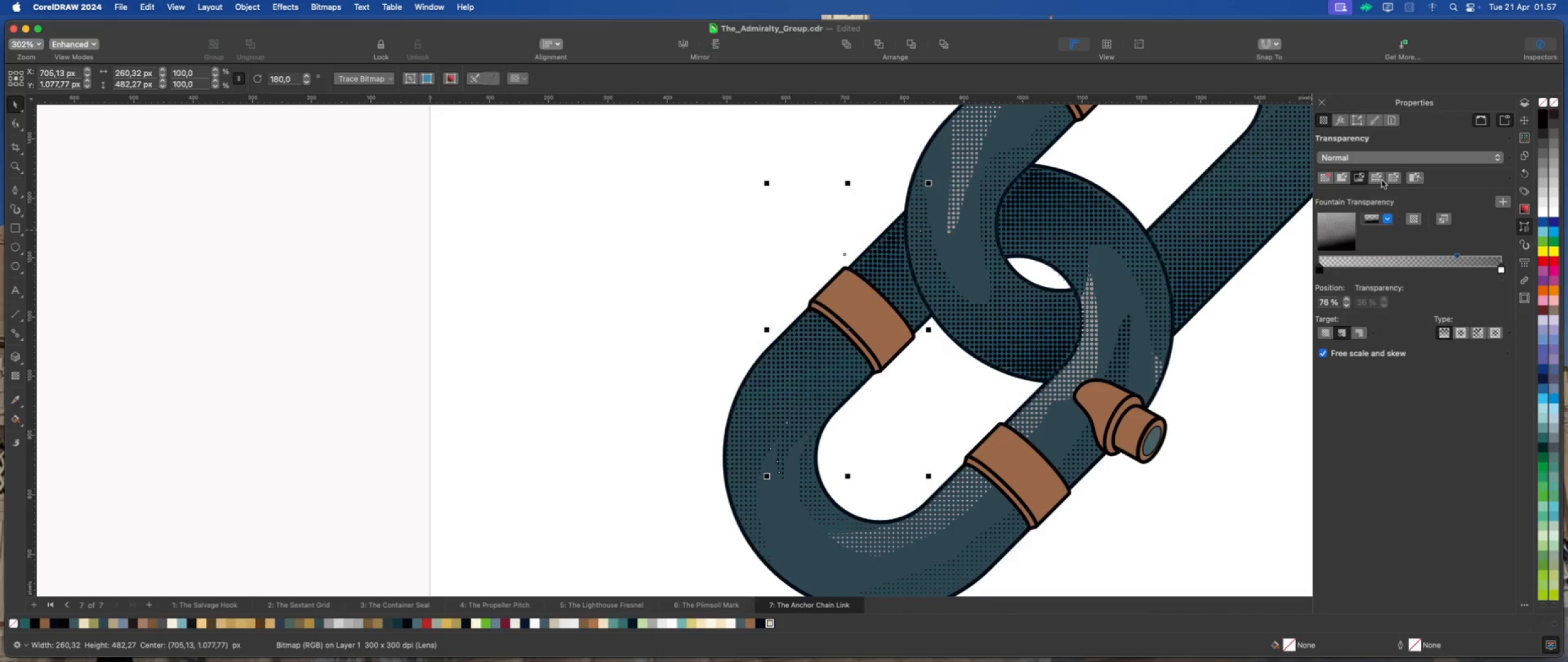 
left_click([1396, 159])
 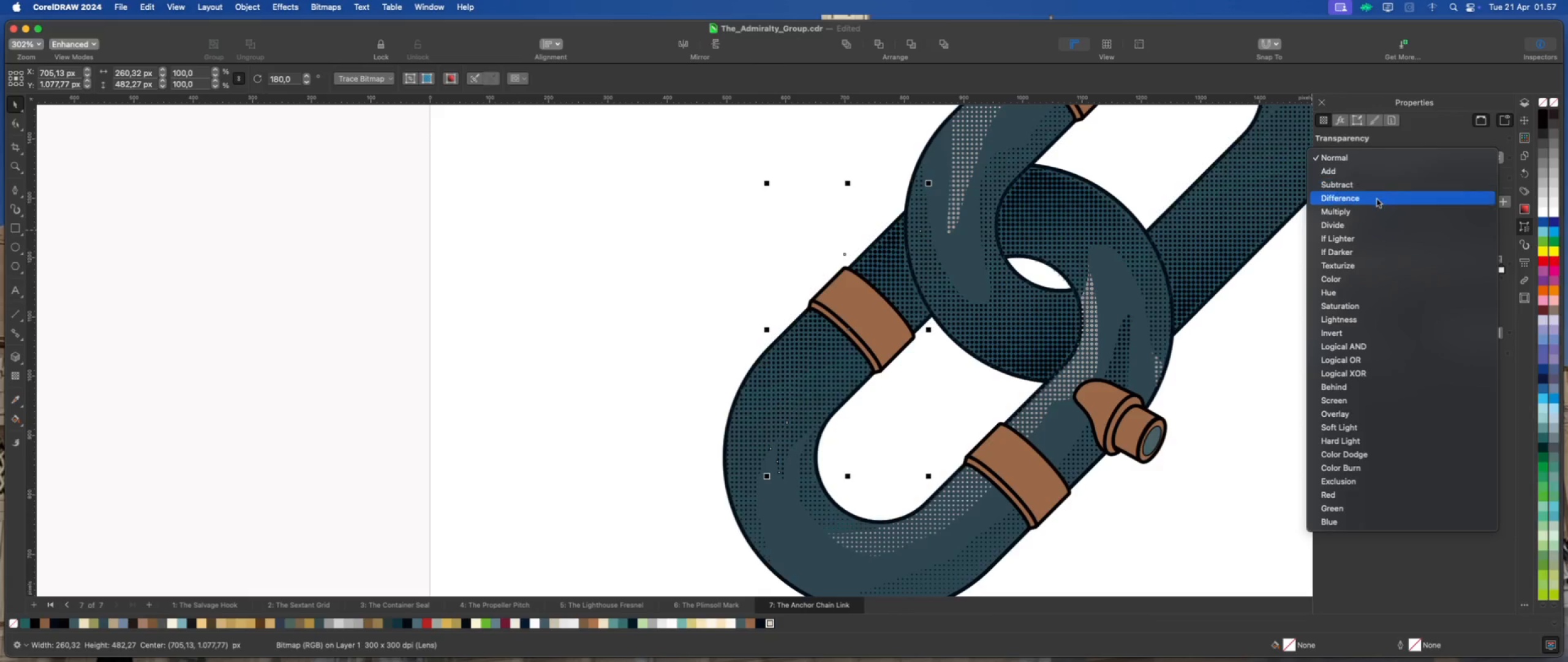 
left_click([1377, 199])
 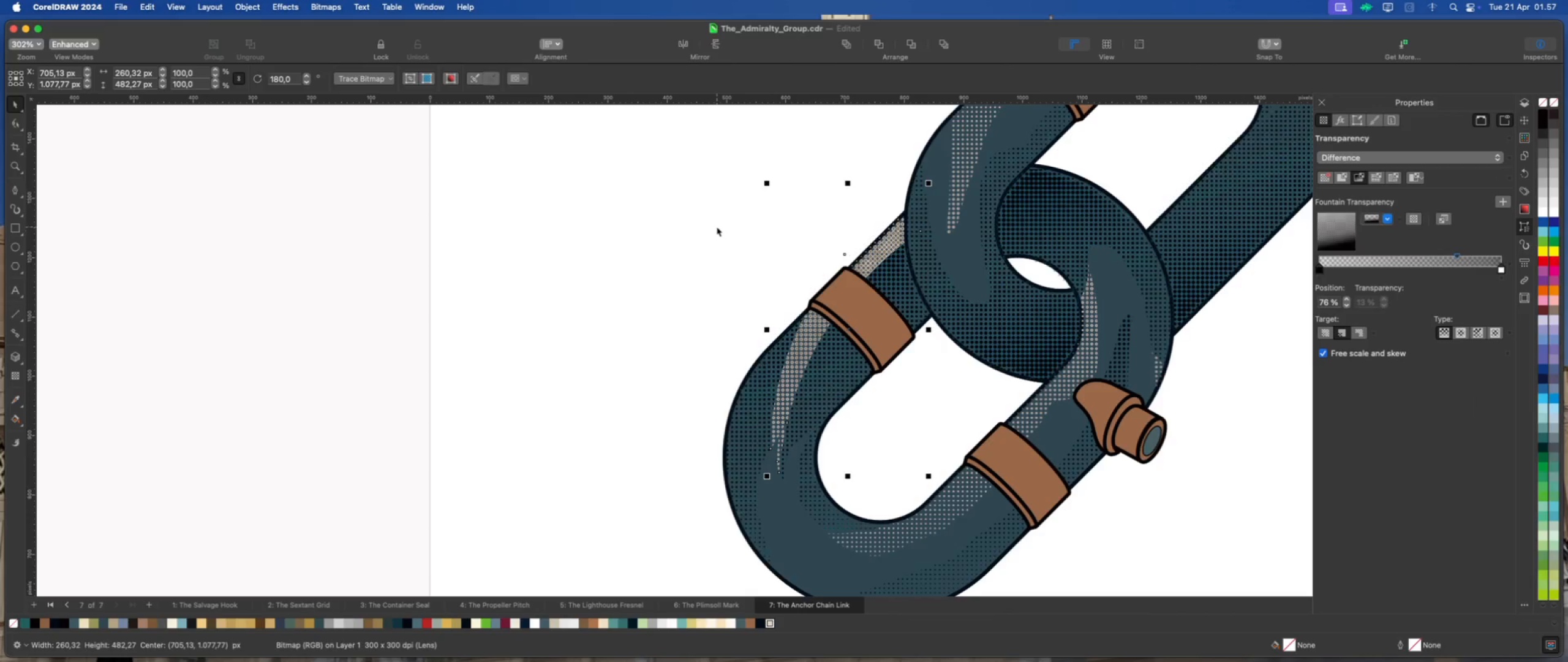 
left_click([717, 227])
 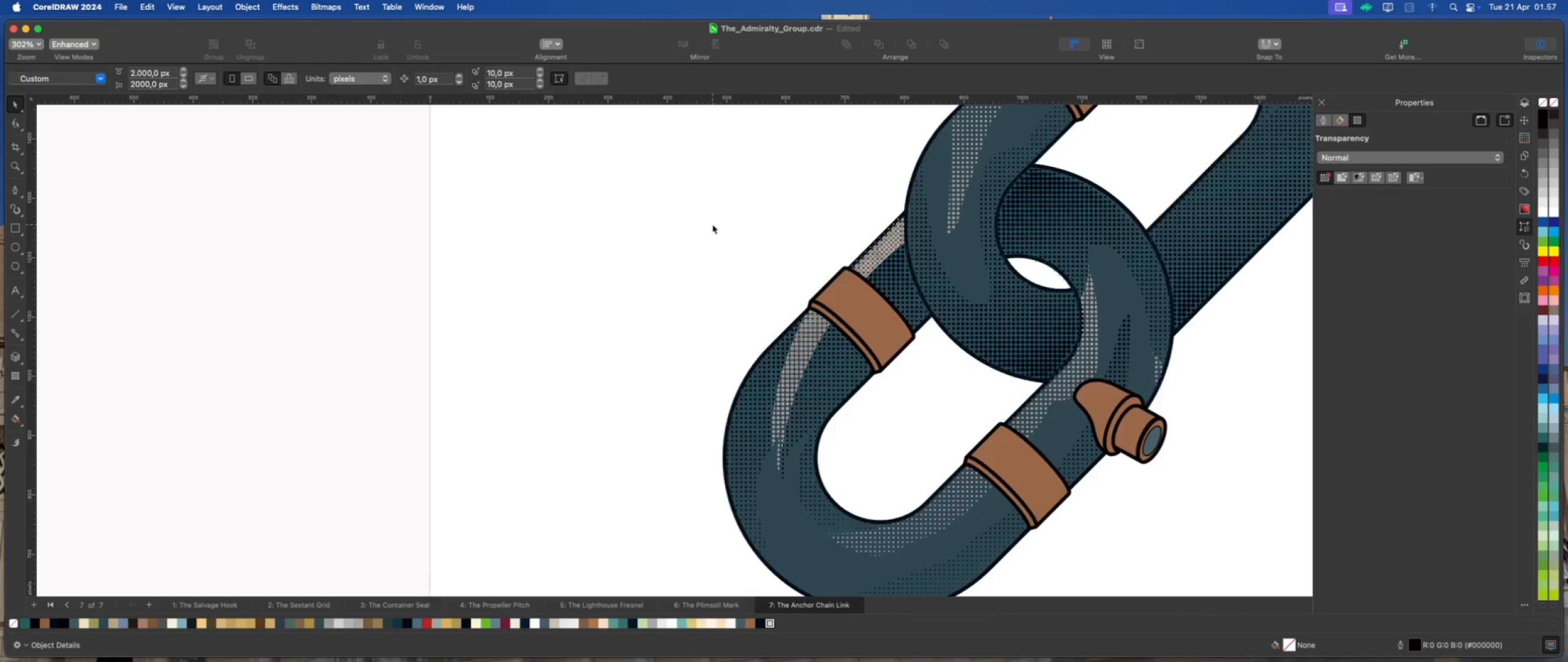 
scroll: coordinate [799, 373], scroll_direction: down, amount: 5.0
 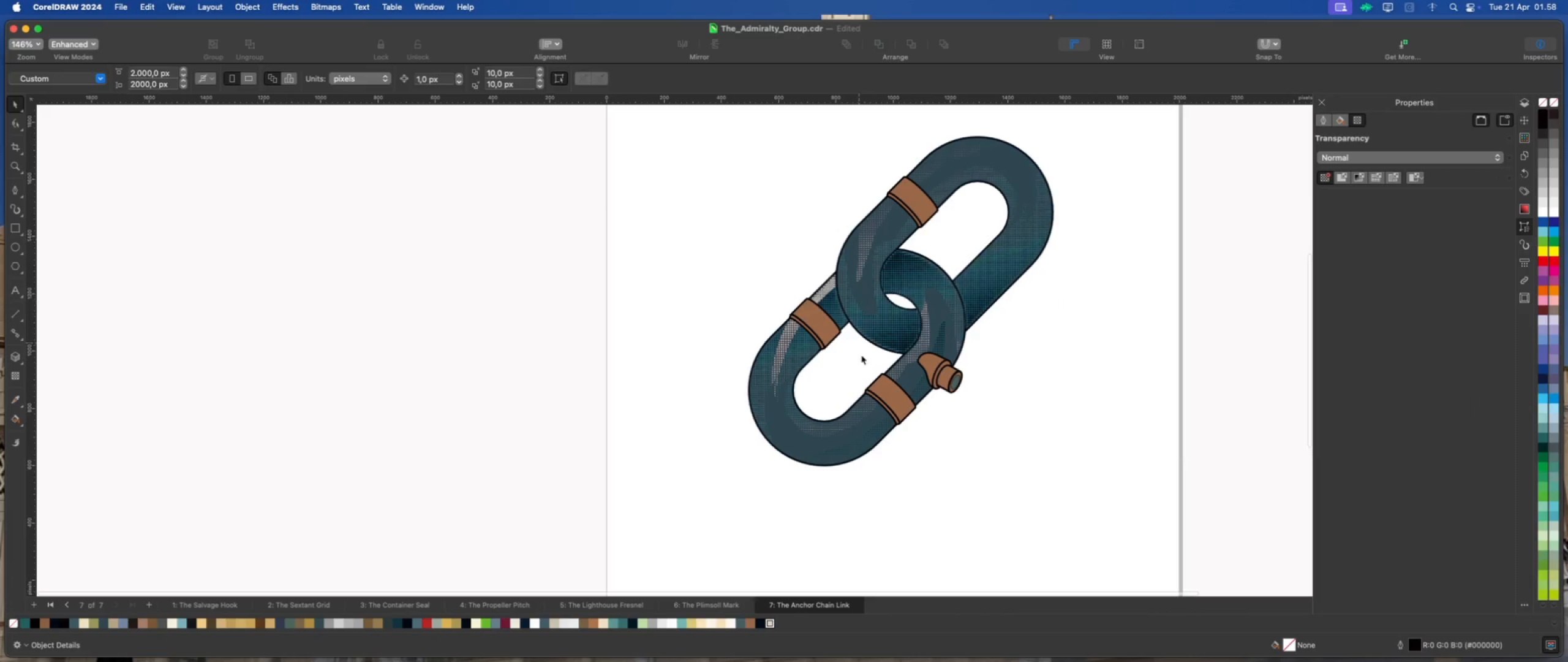 
scroll: coordinate [824, 433], scroll_direction: up, amount: 2.0
 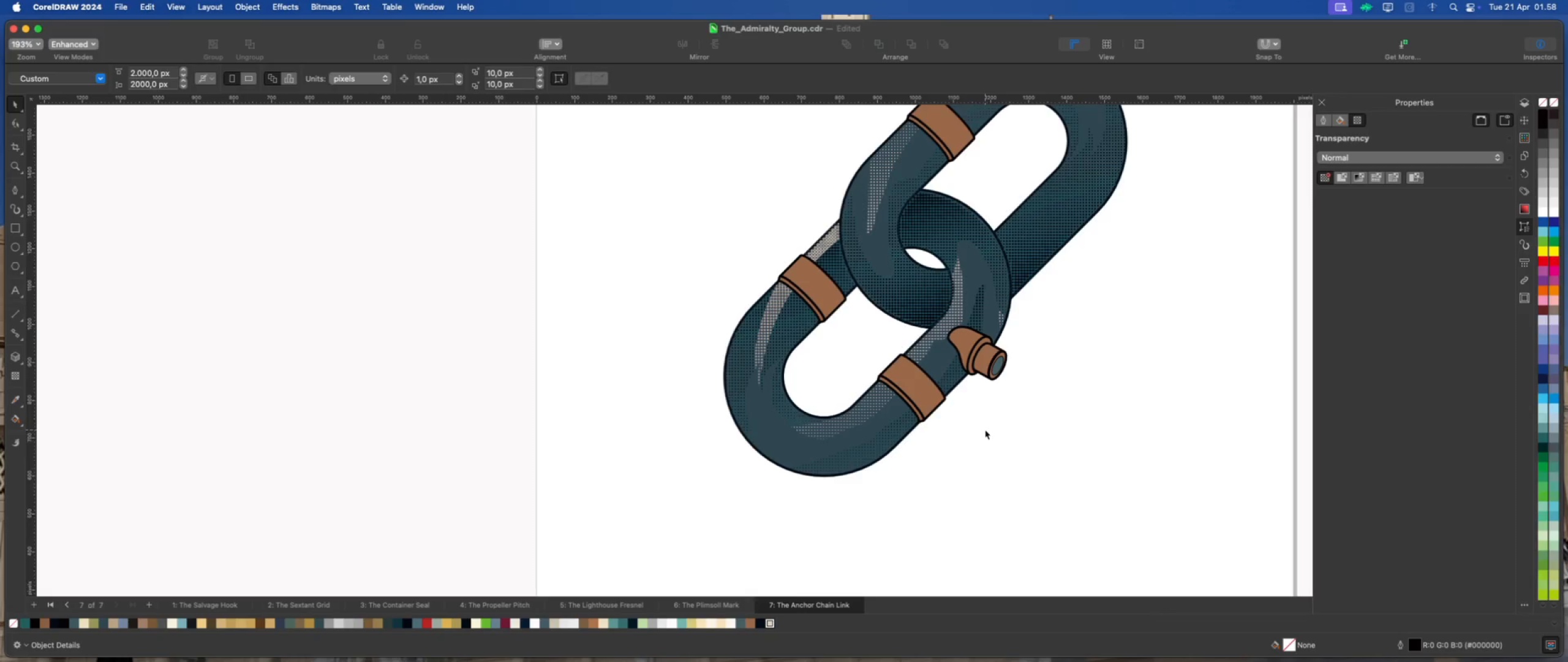 
wait(7.61)
 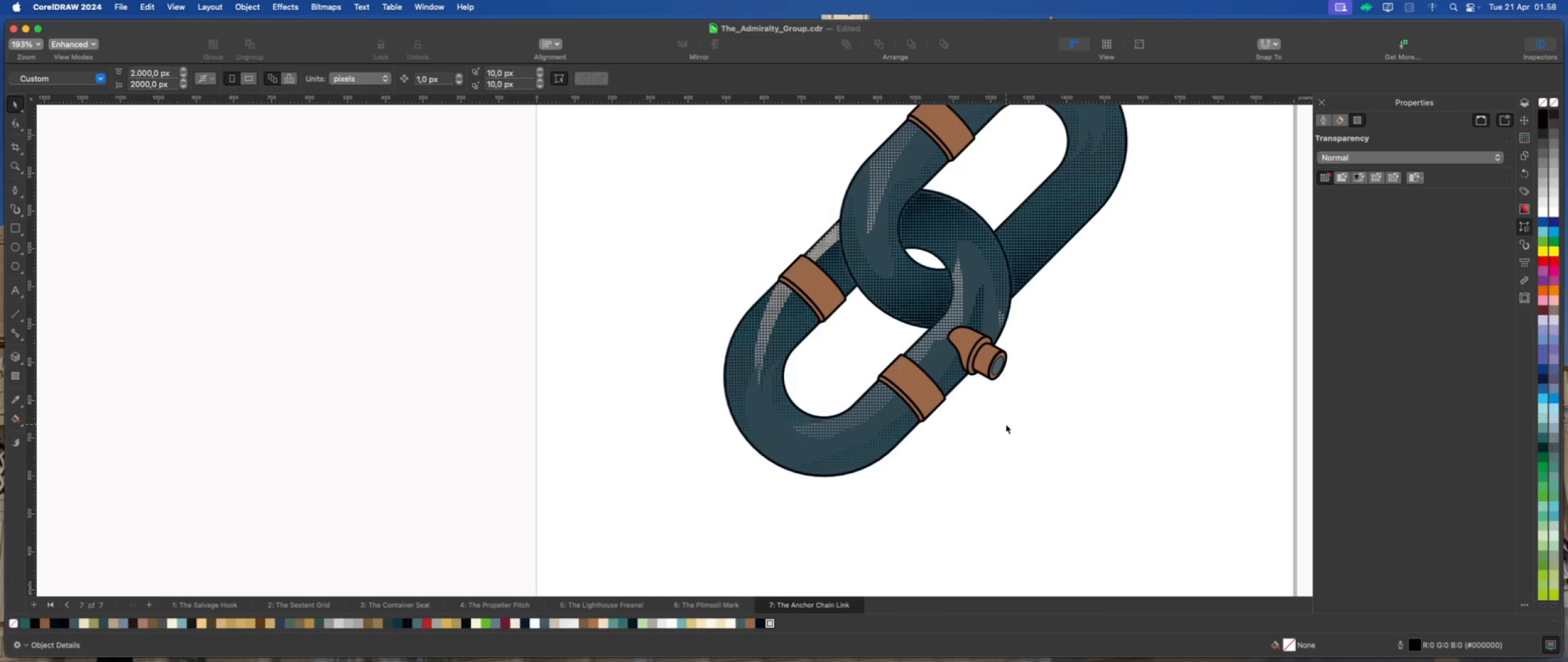 
scroll: coordinate [962, 387], scroll_direction: down, amount: 2.0
 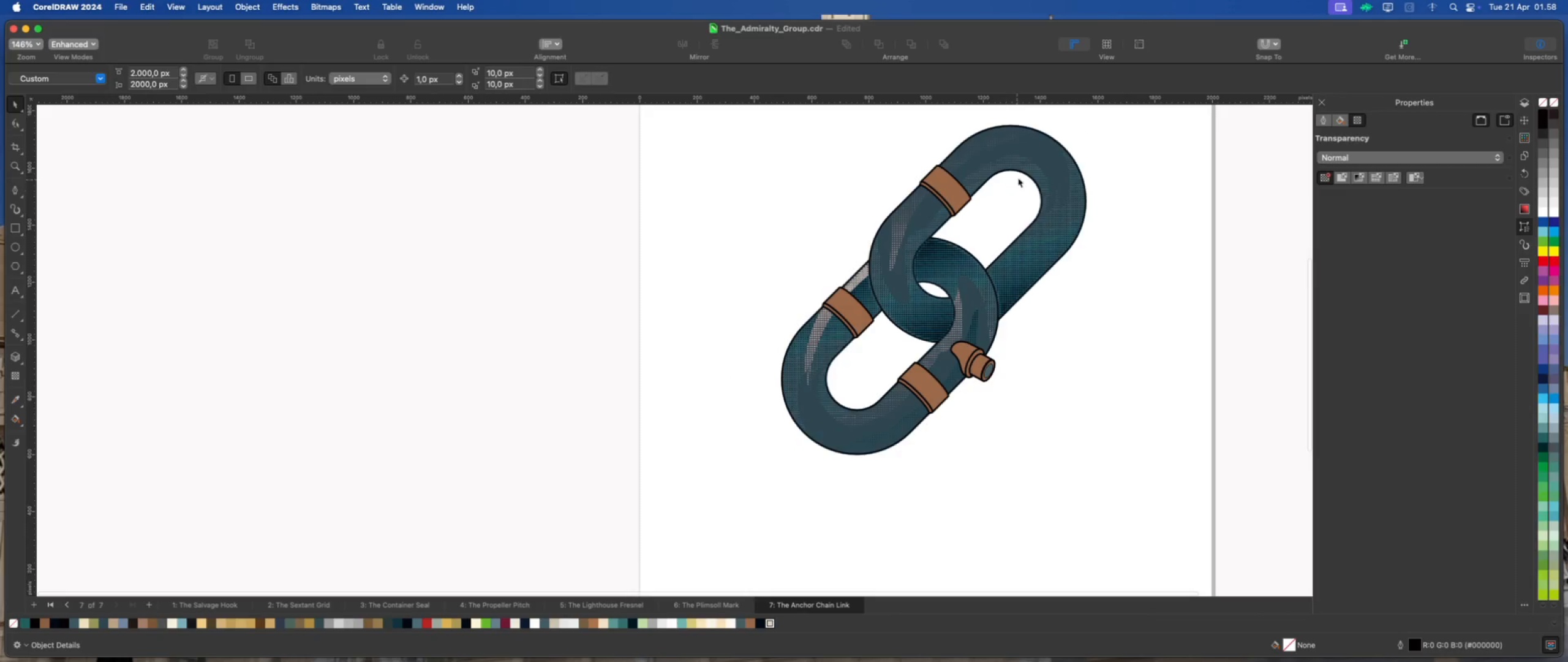 
scroll: coordinate [1027, 175], scroll_direction: up, amount: 4.0
 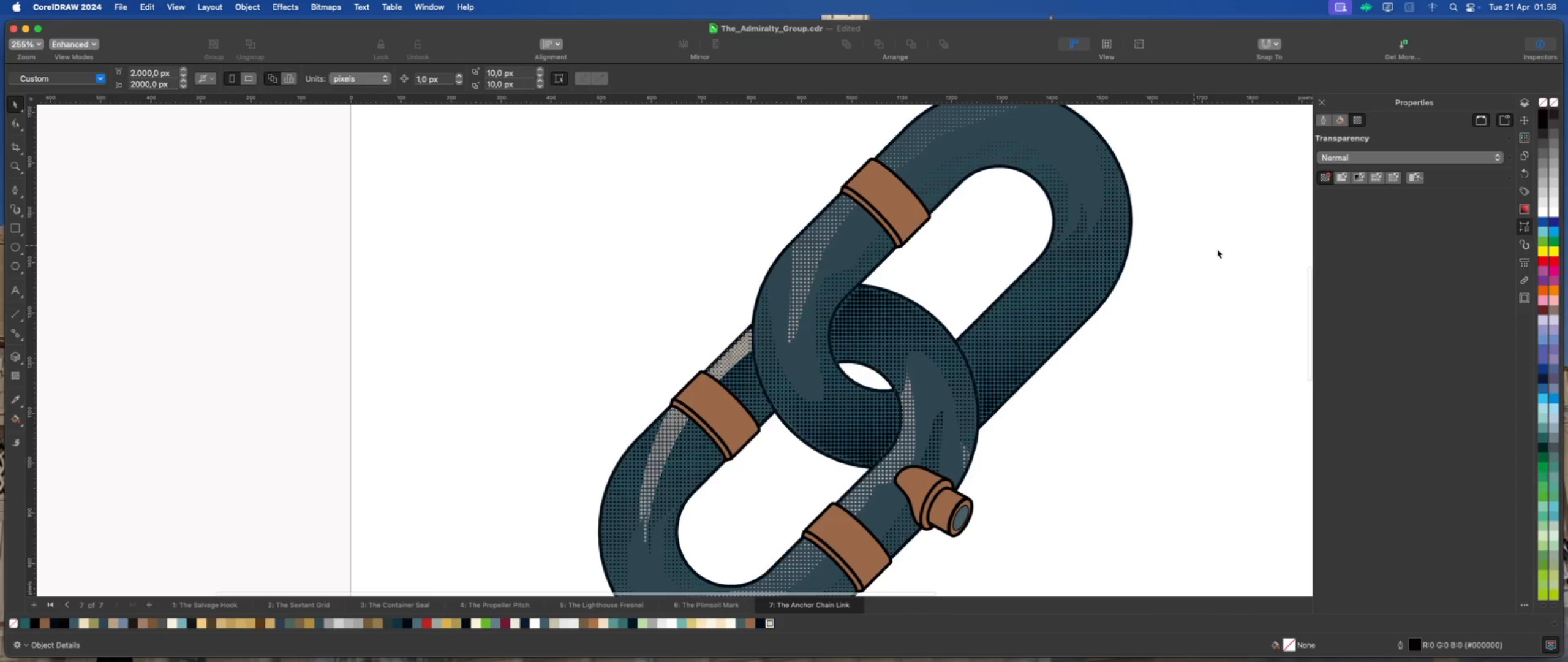 
left_click([1217, 249])
 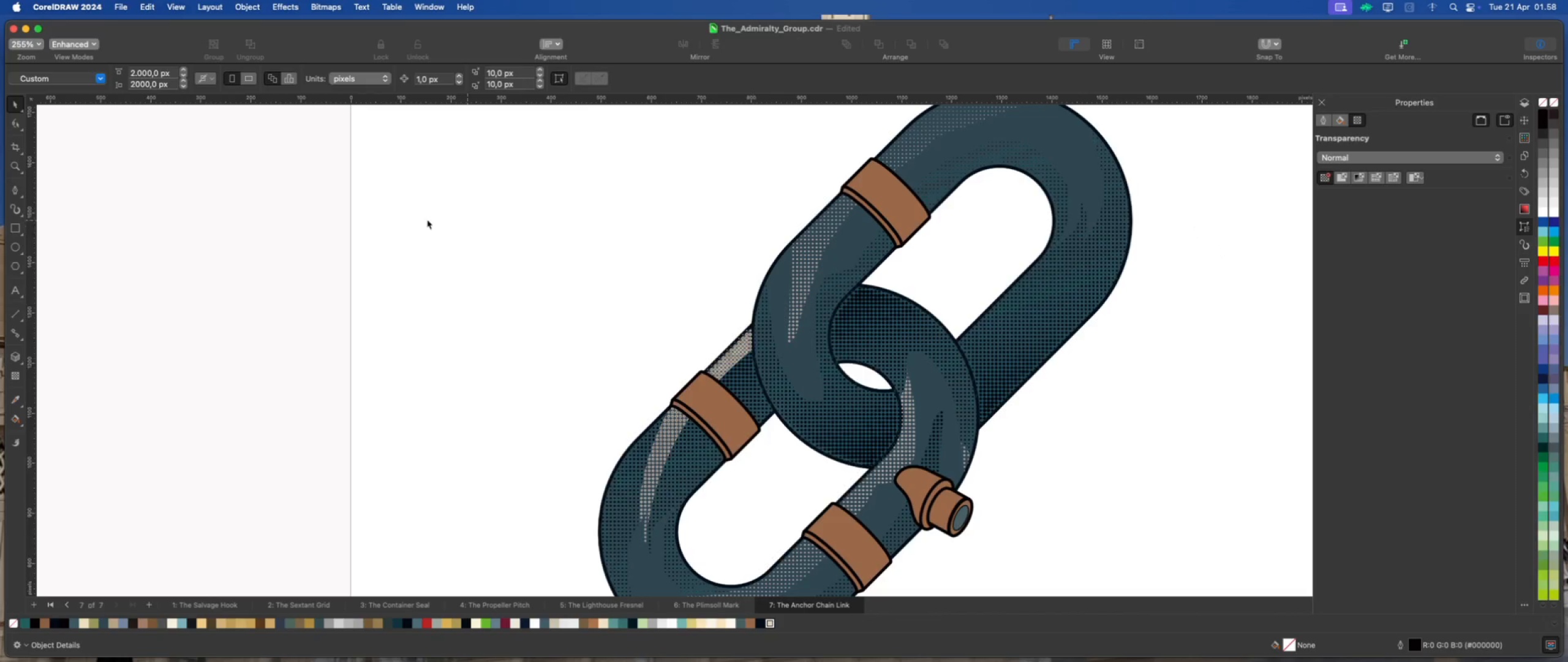 
left_click([12, 194])
 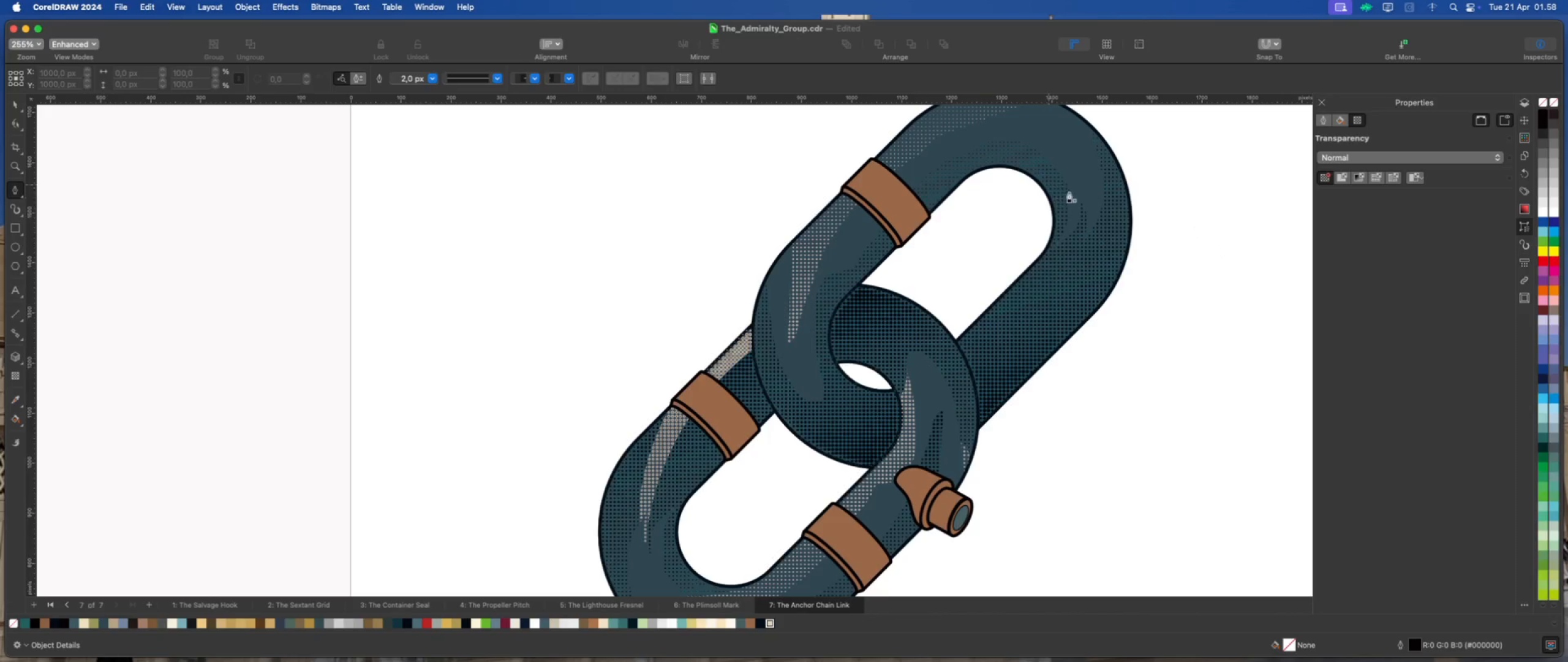 
scroll: coordinate [1069, 192], scroll_direction: up, amount: 1.0
 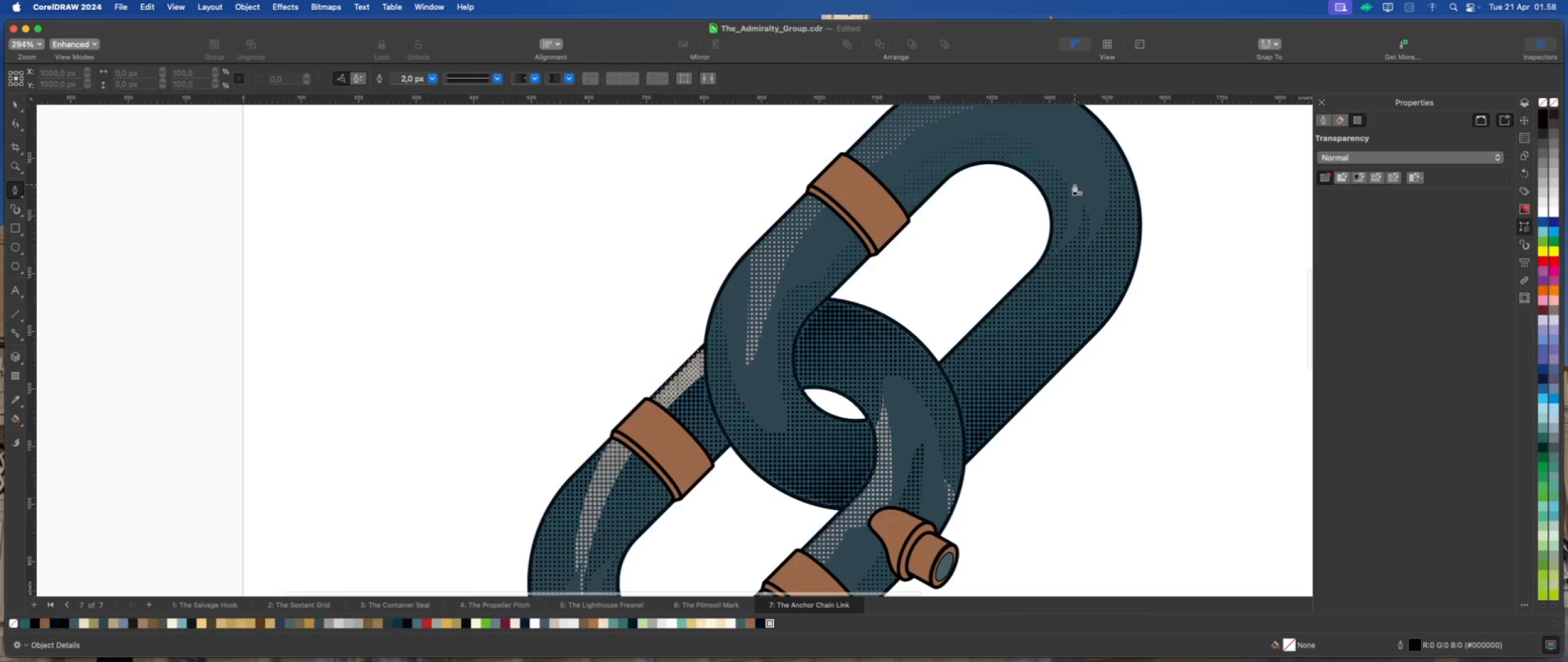 
left_click([1074, 185])
 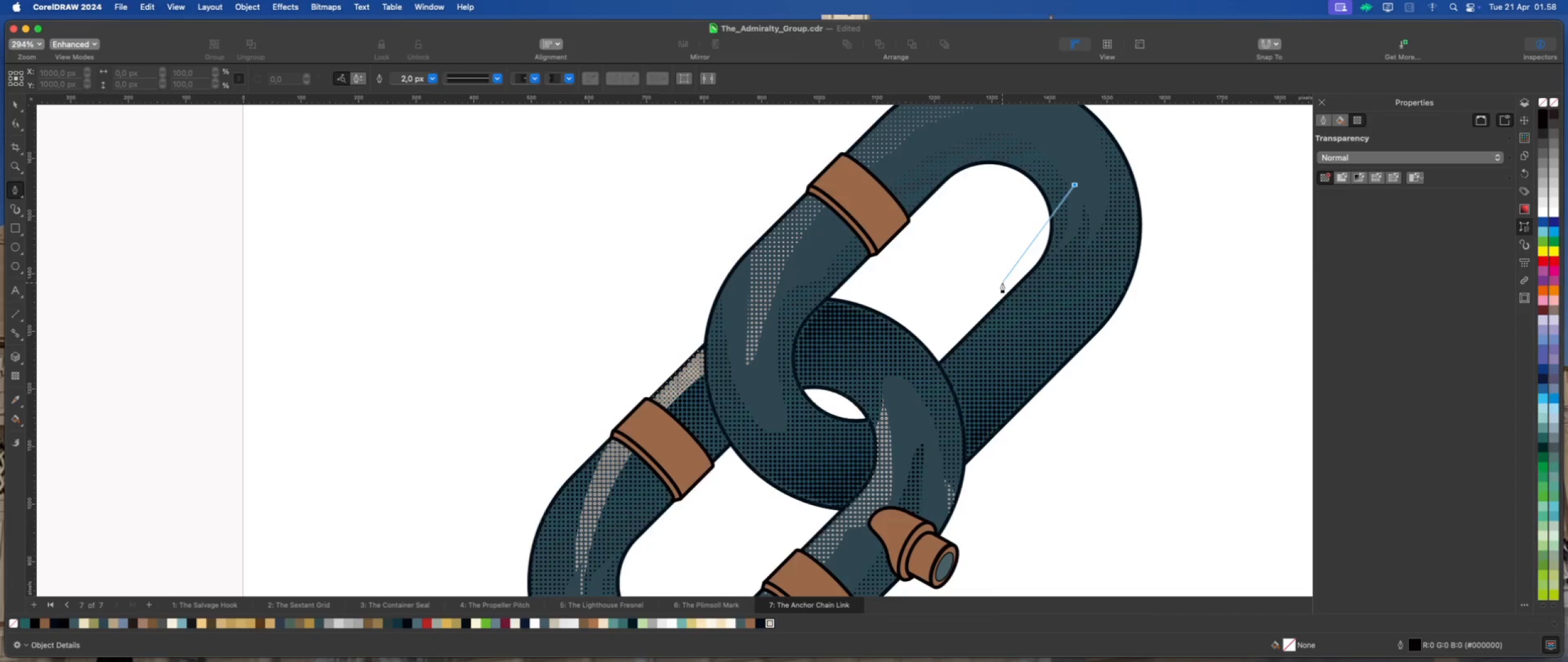 
left_click_drag(start_coordinate=[1002, 287], to_coordinate=[898, 344])
 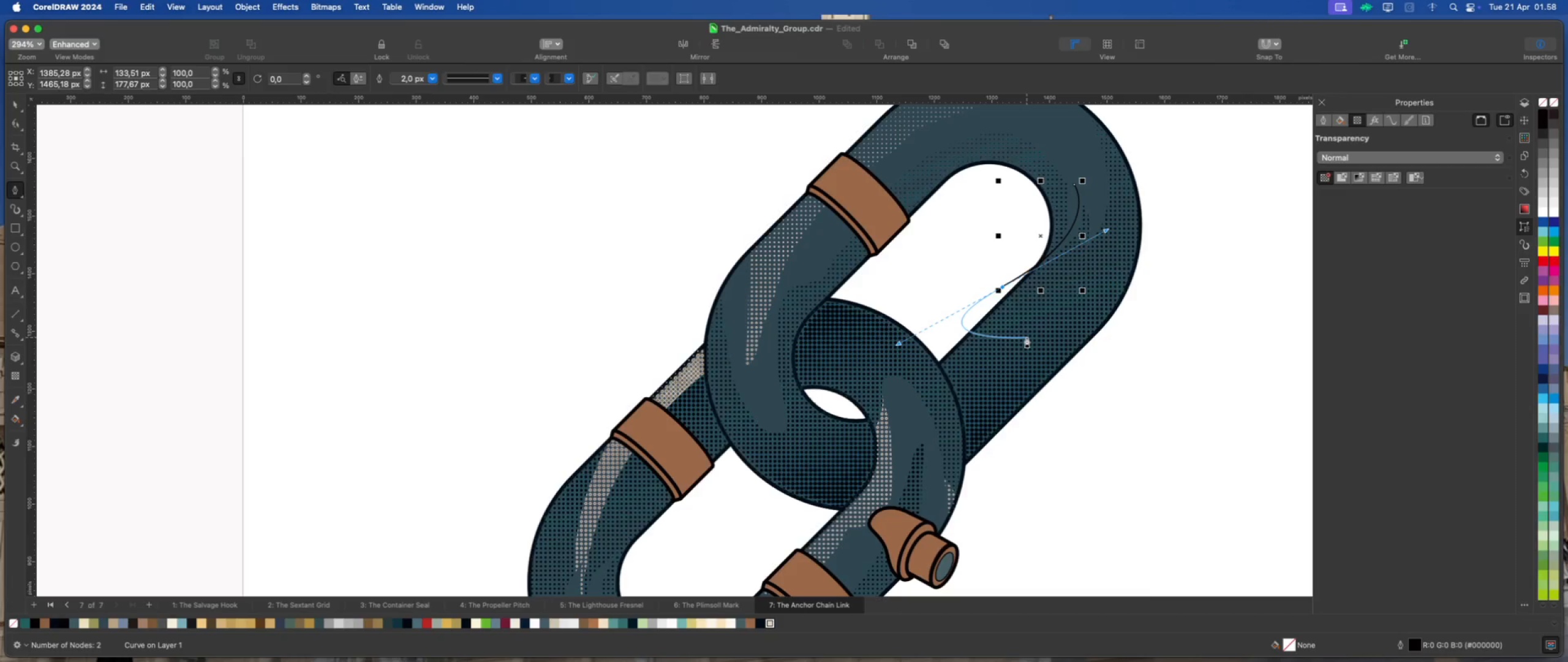 
wait(7.78)
 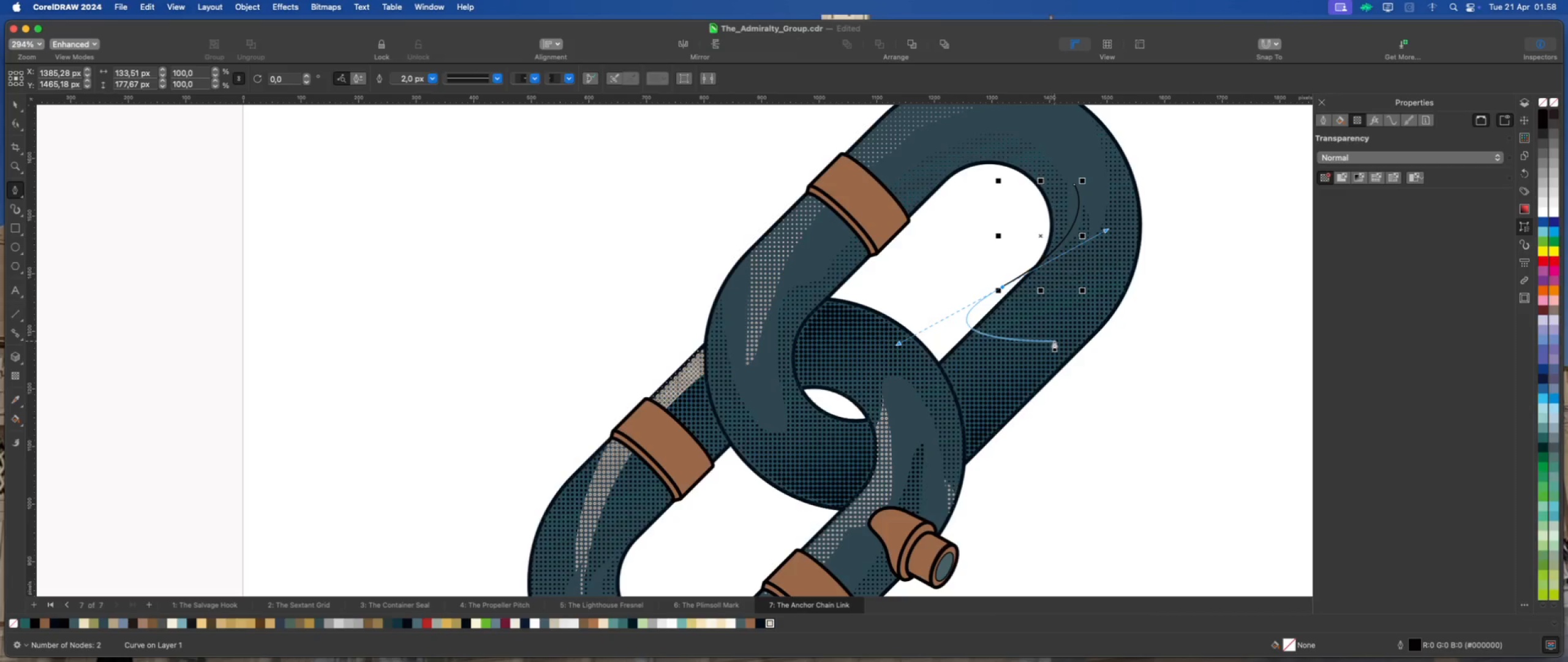 
left_click_drag(start_coordinate=[1041, 321], to_coordinate=[1063, 284])
 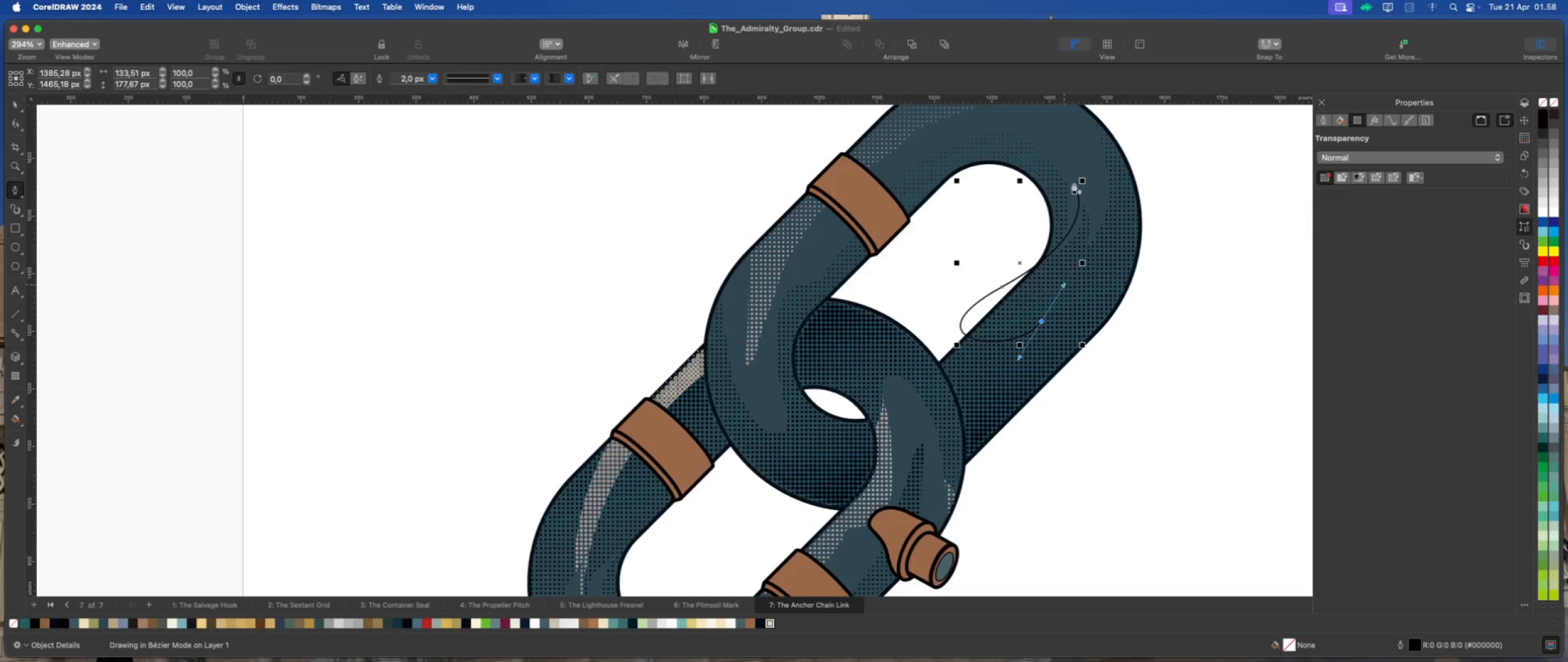 
left_click_drag(start_coordinate=[1074, 183], to_coordinate=[1125, 240])
 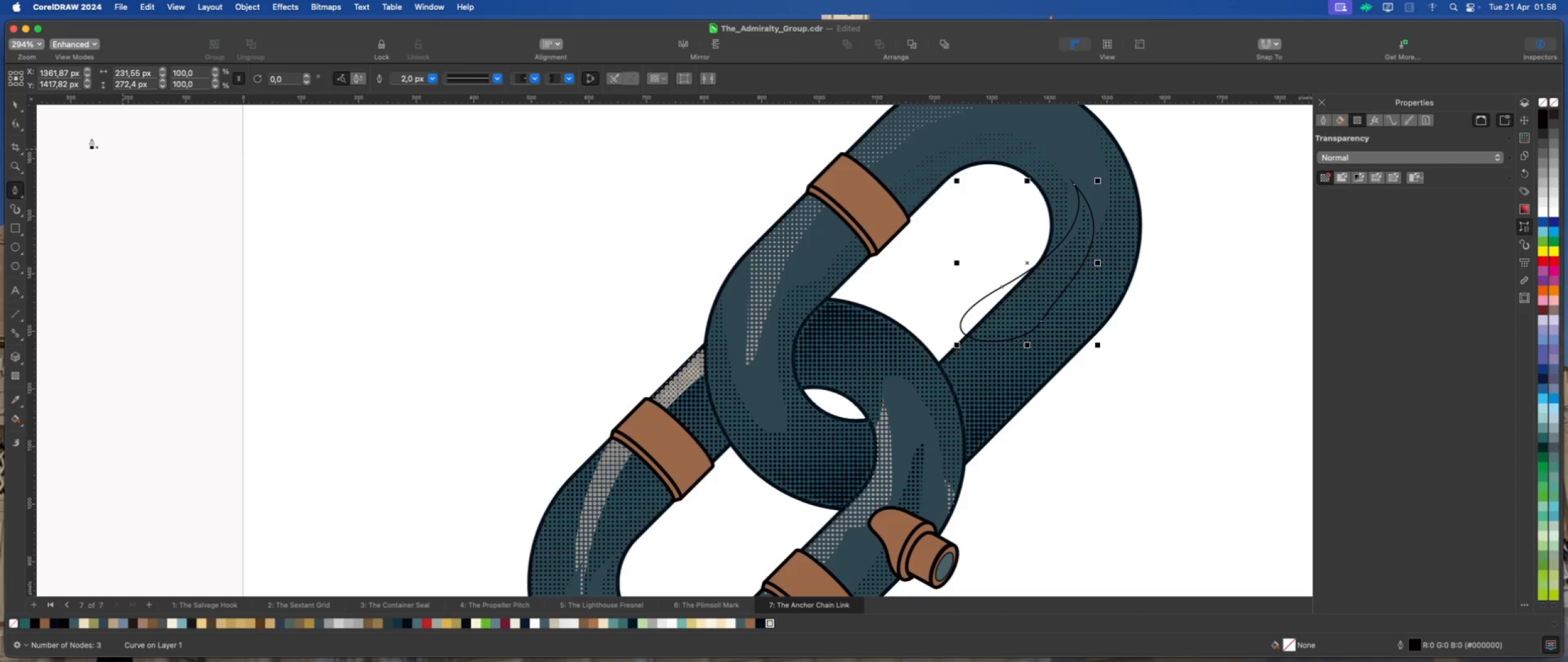 
left_click([15, 103])
 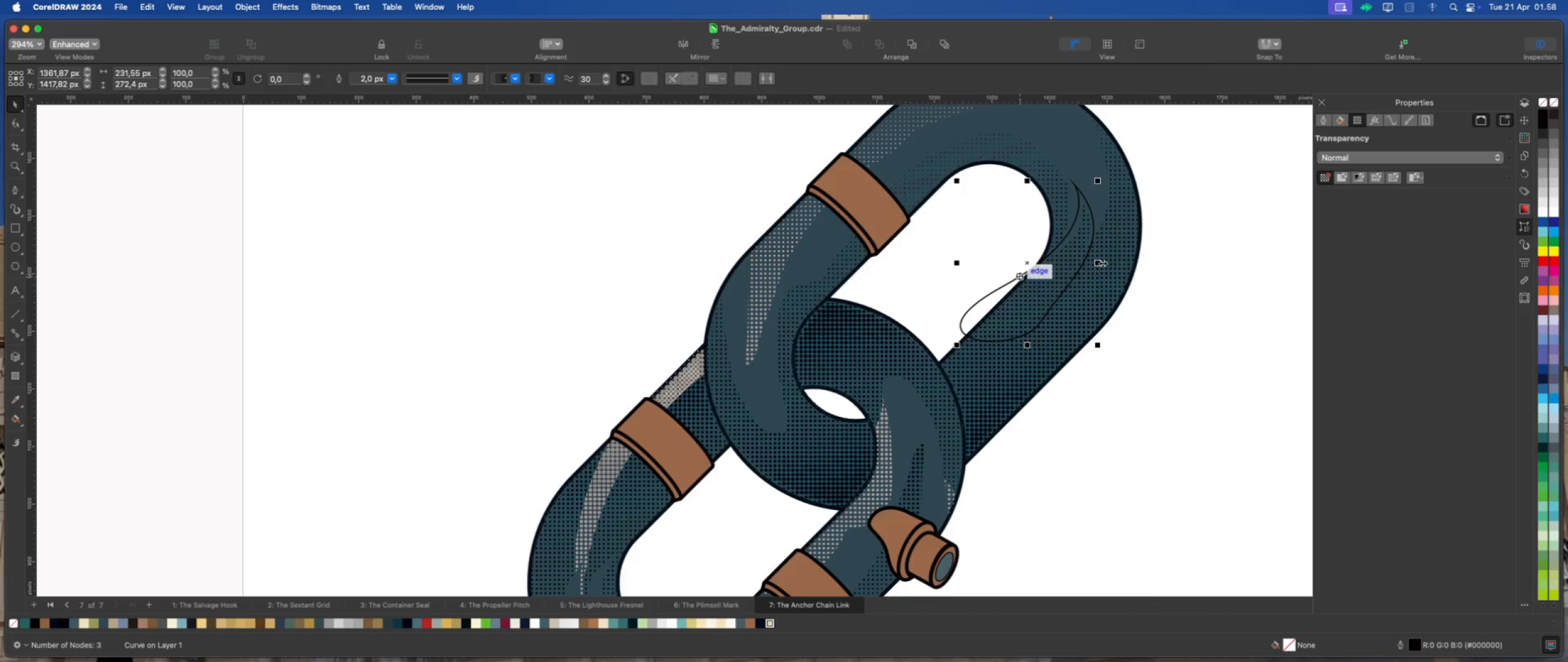 
hold_key(key=ShiftLeft, duration=0.86)
left_click([1120, 248])
 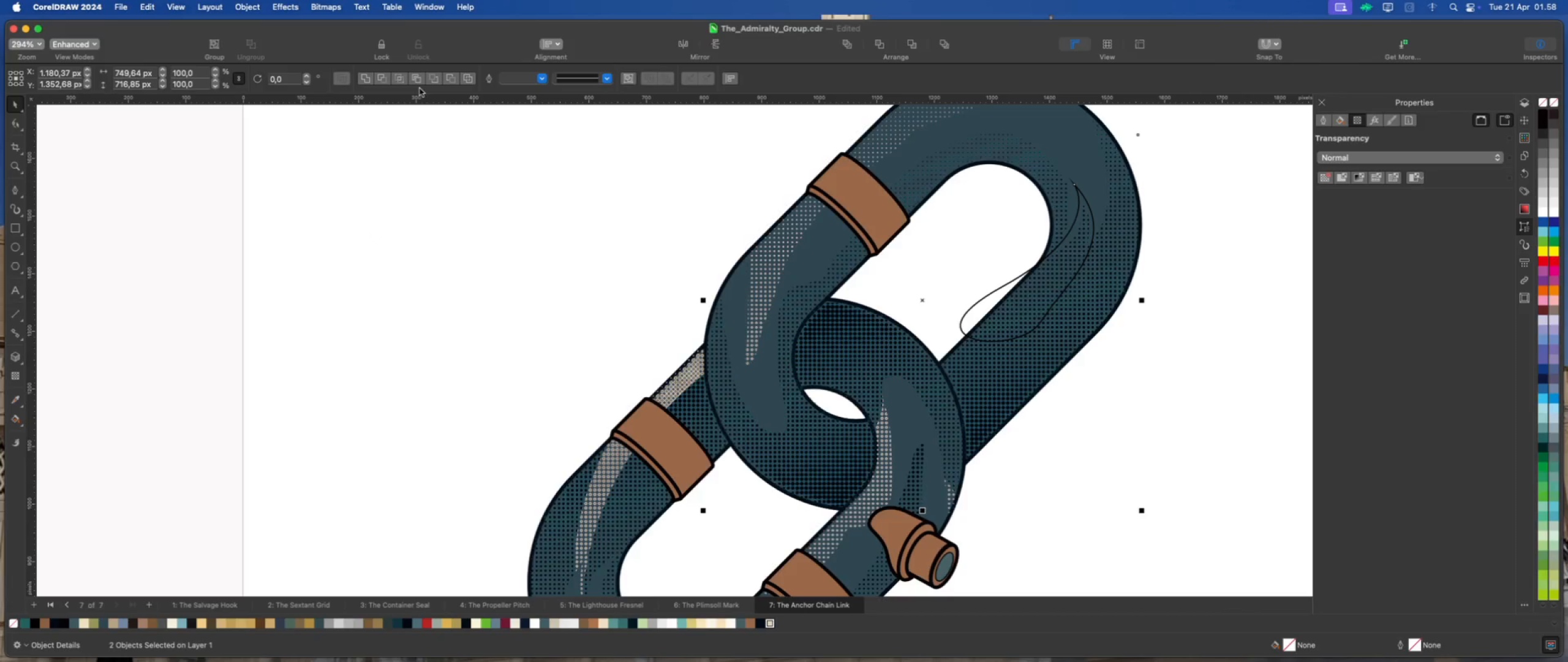 
left_click([399, 79])
 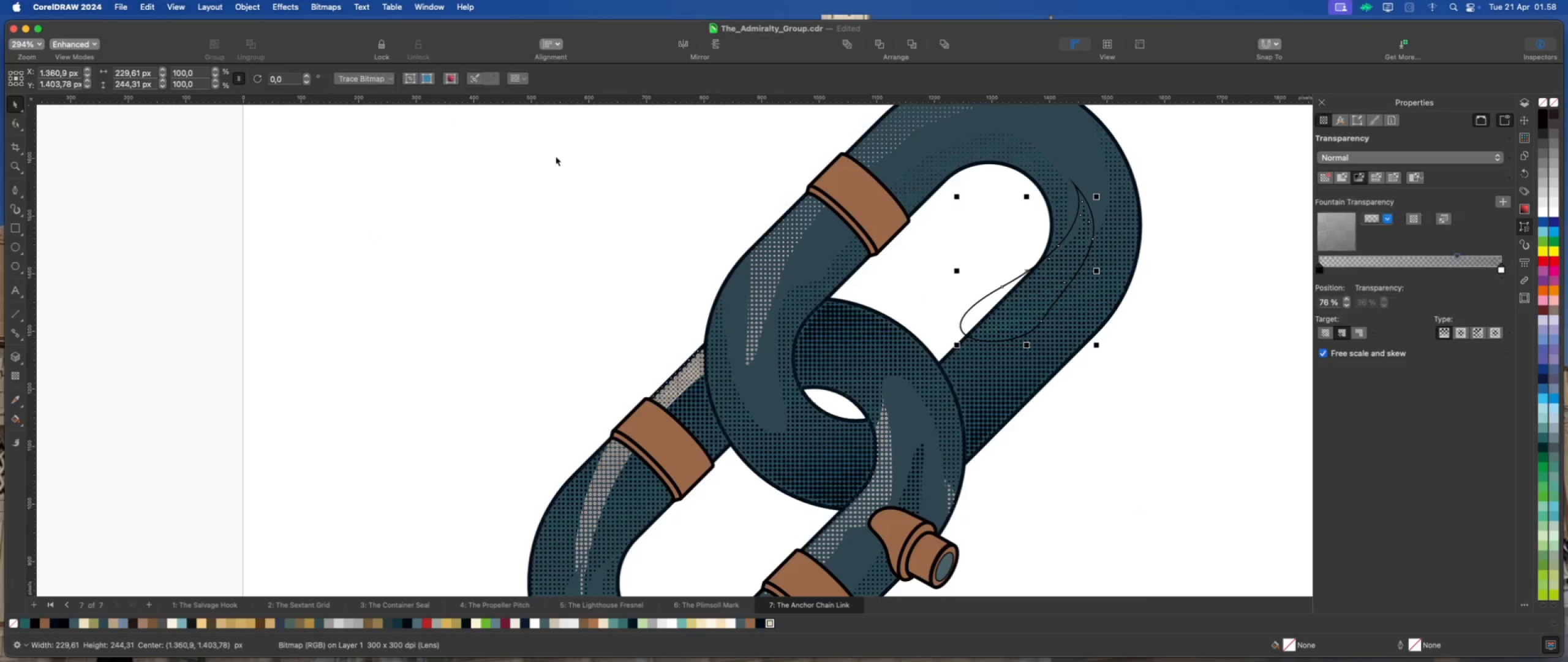 
left_click([556, 156])
 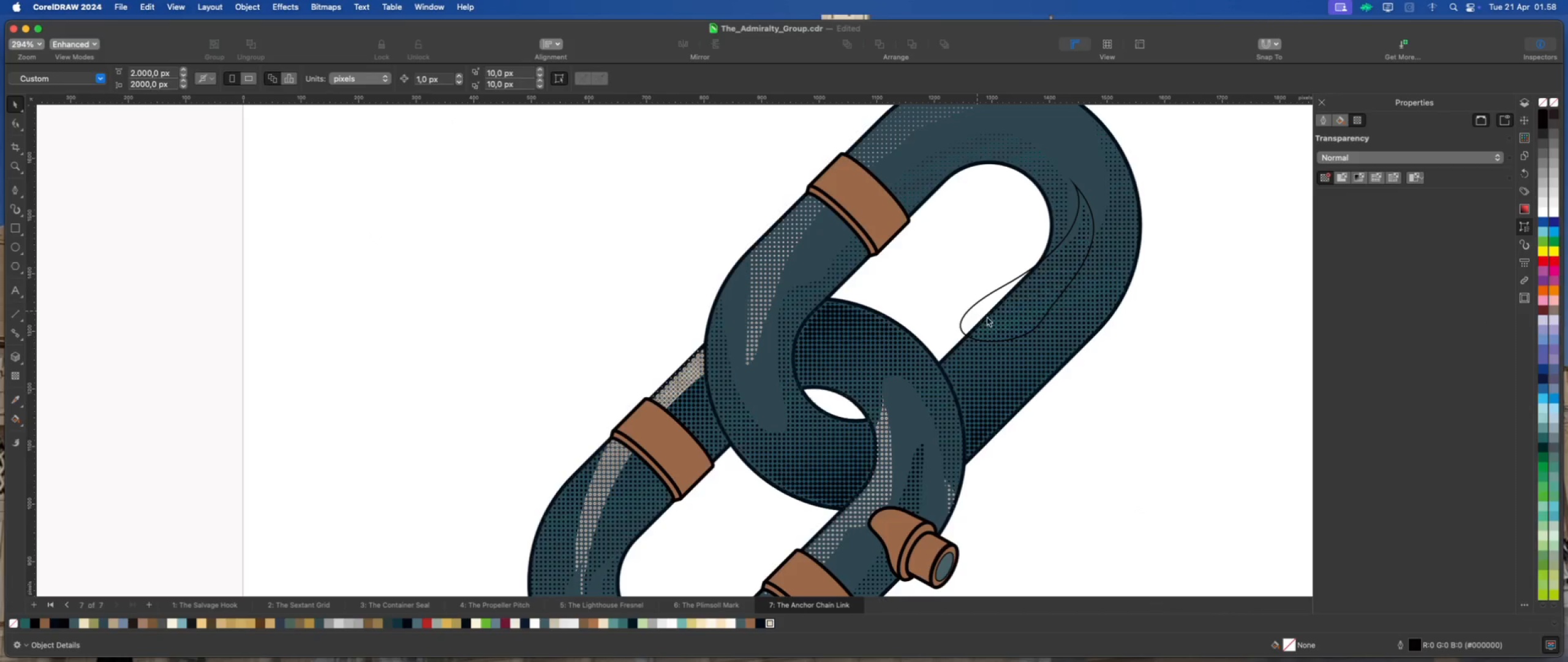 
hold_key(key=ShiftLeft, duration=0.95)
left_click([1100, 309])
 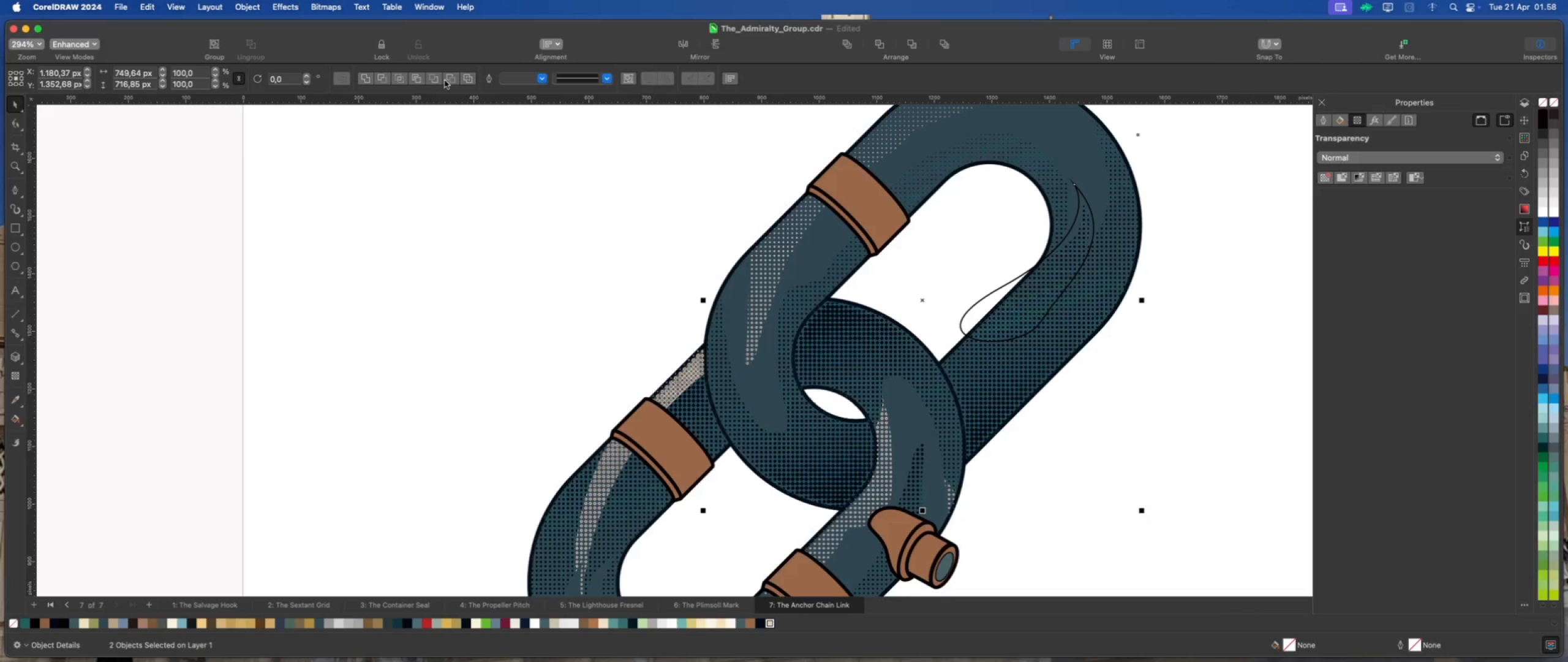 
left_click([450, 79])
 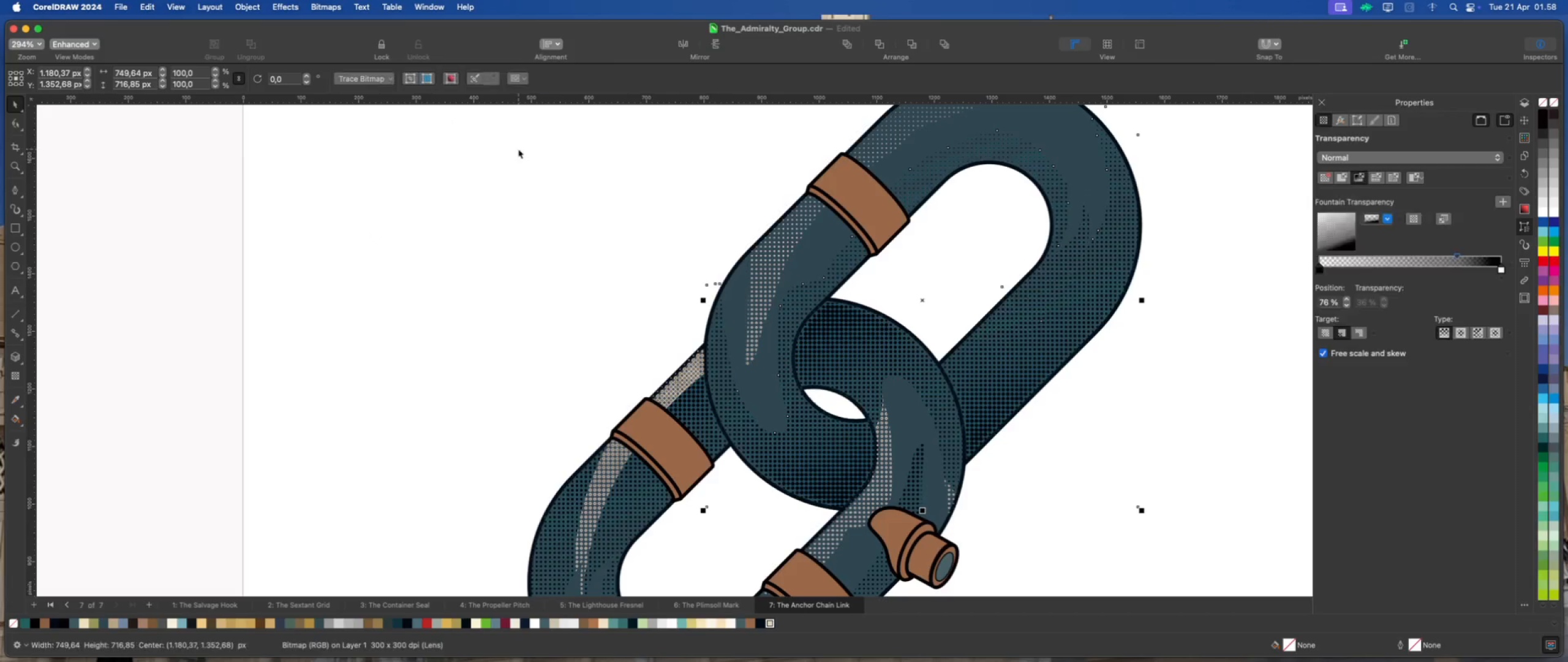 
left_click([518, 149])
 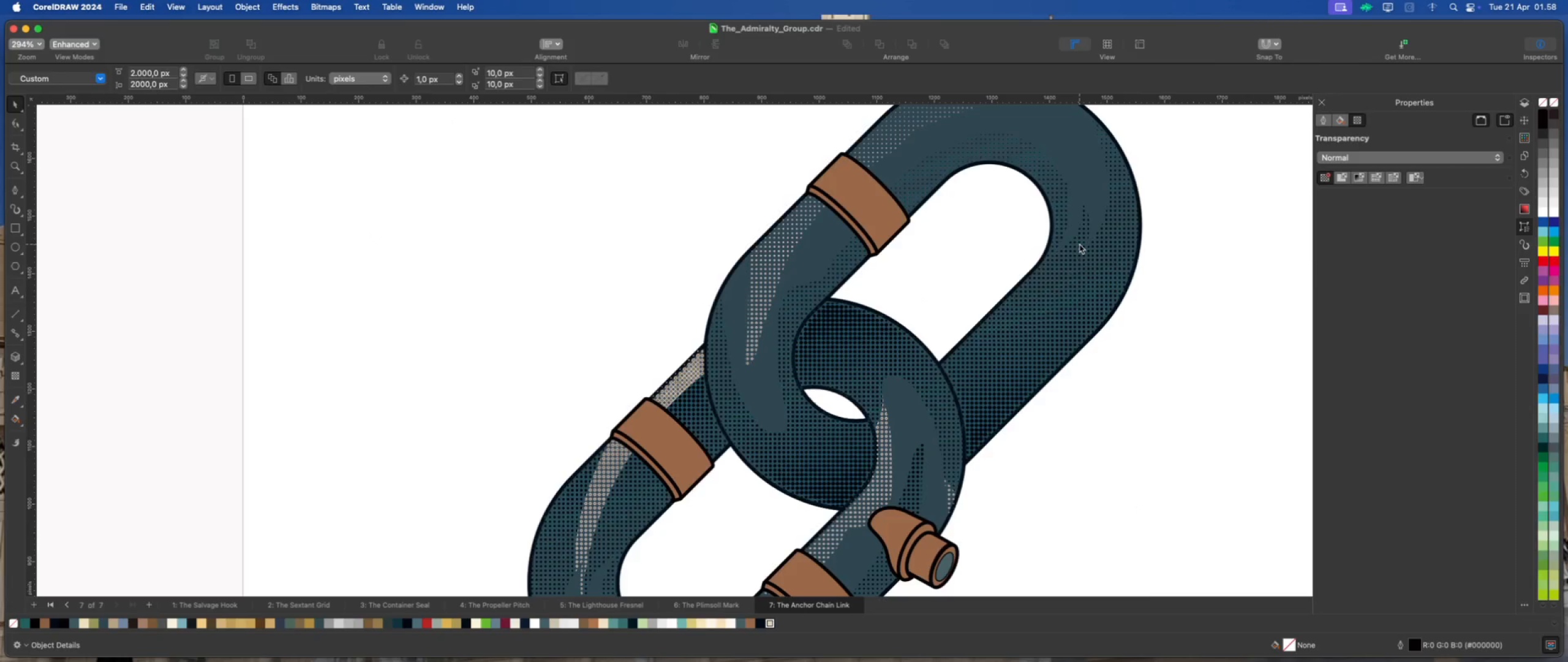 
left_click([1079, 243])
 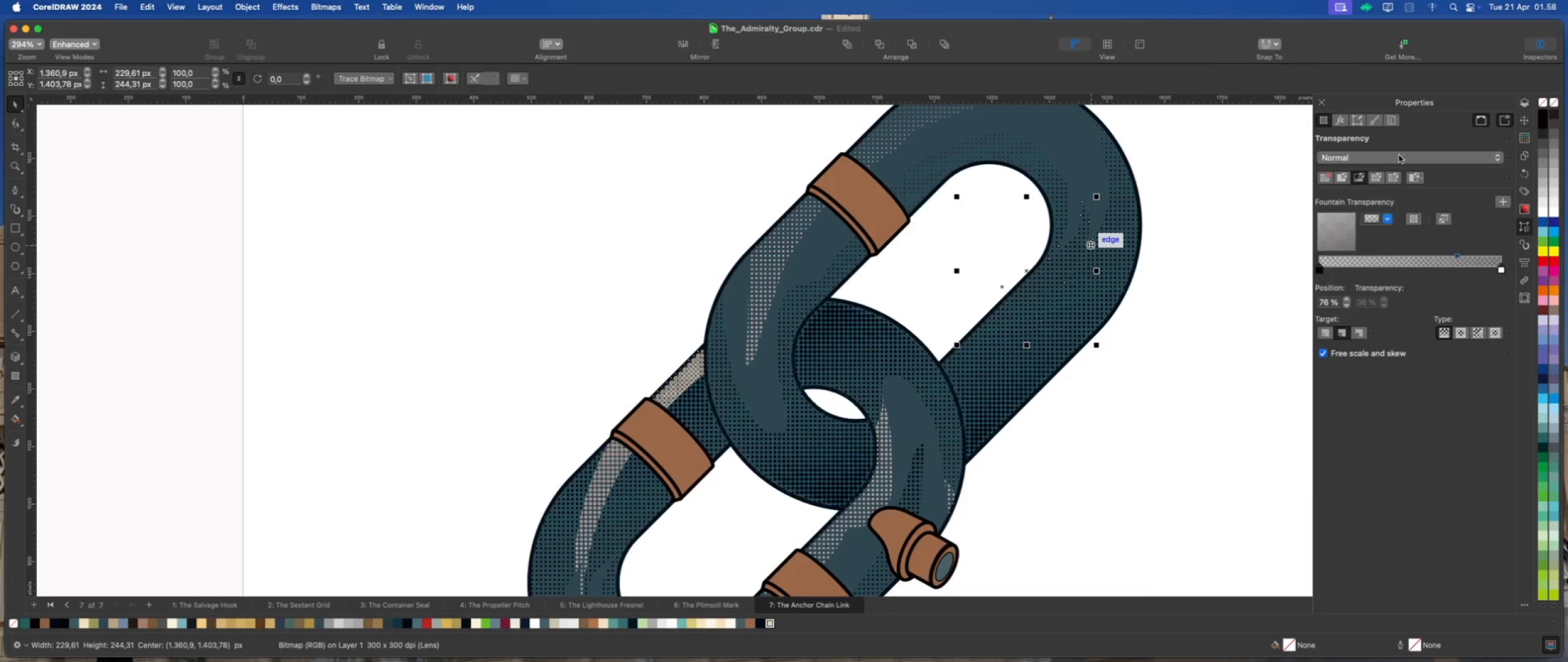 
left_click([1401, 153])
 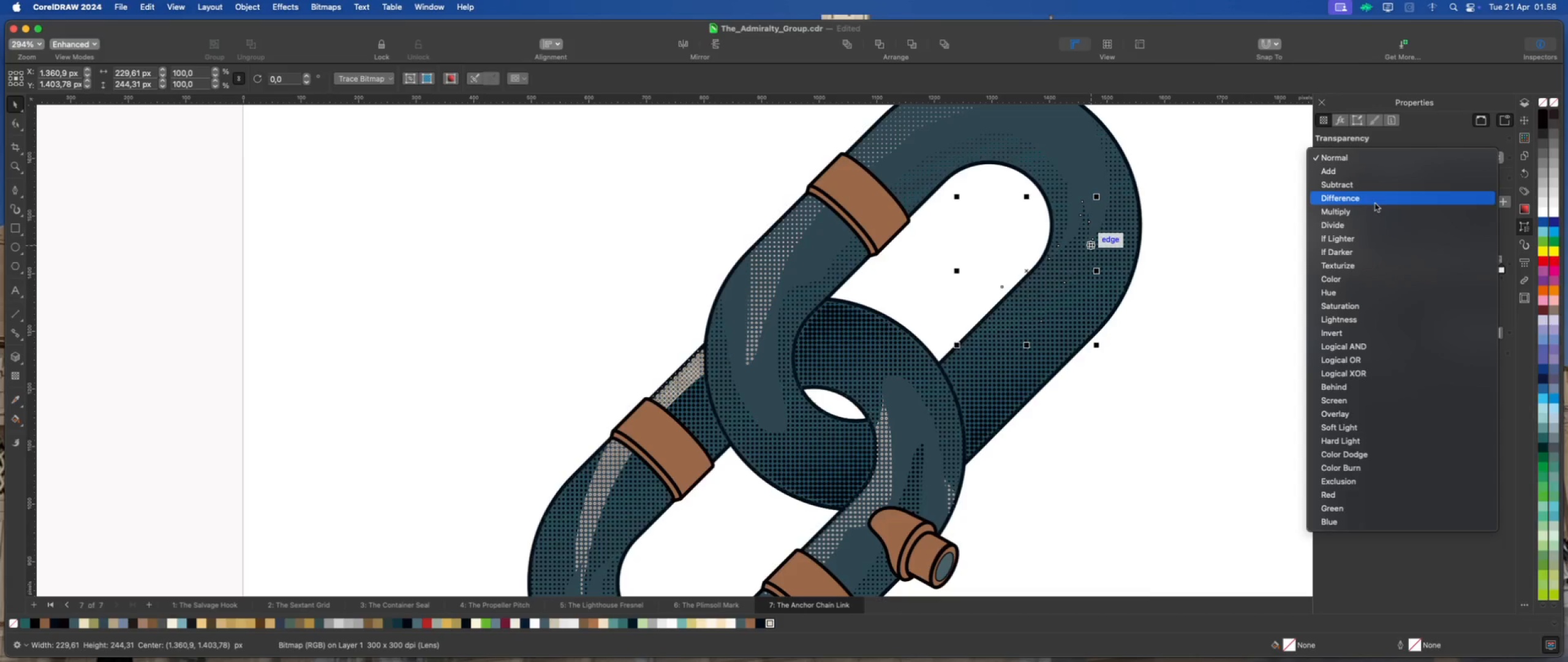 
left_click([1376, 202])
 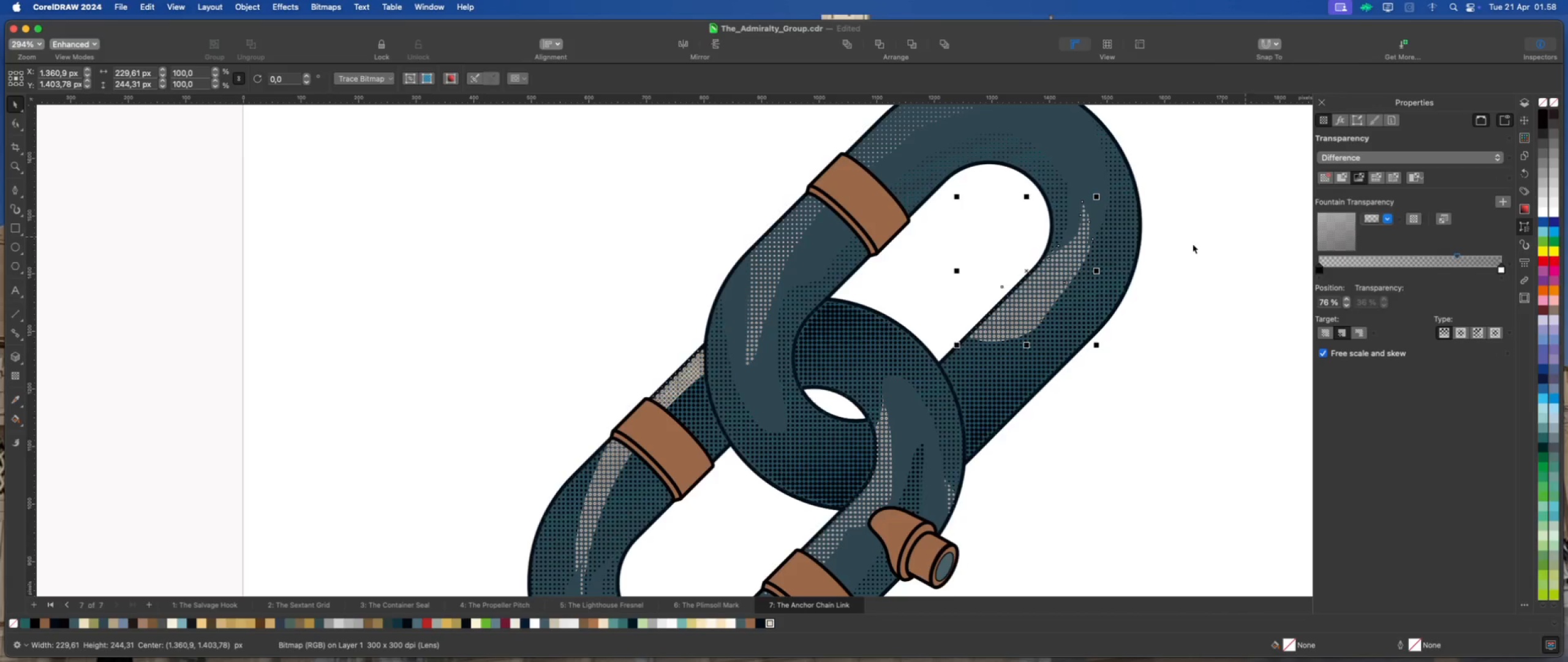 
left_click([1193, 244])
 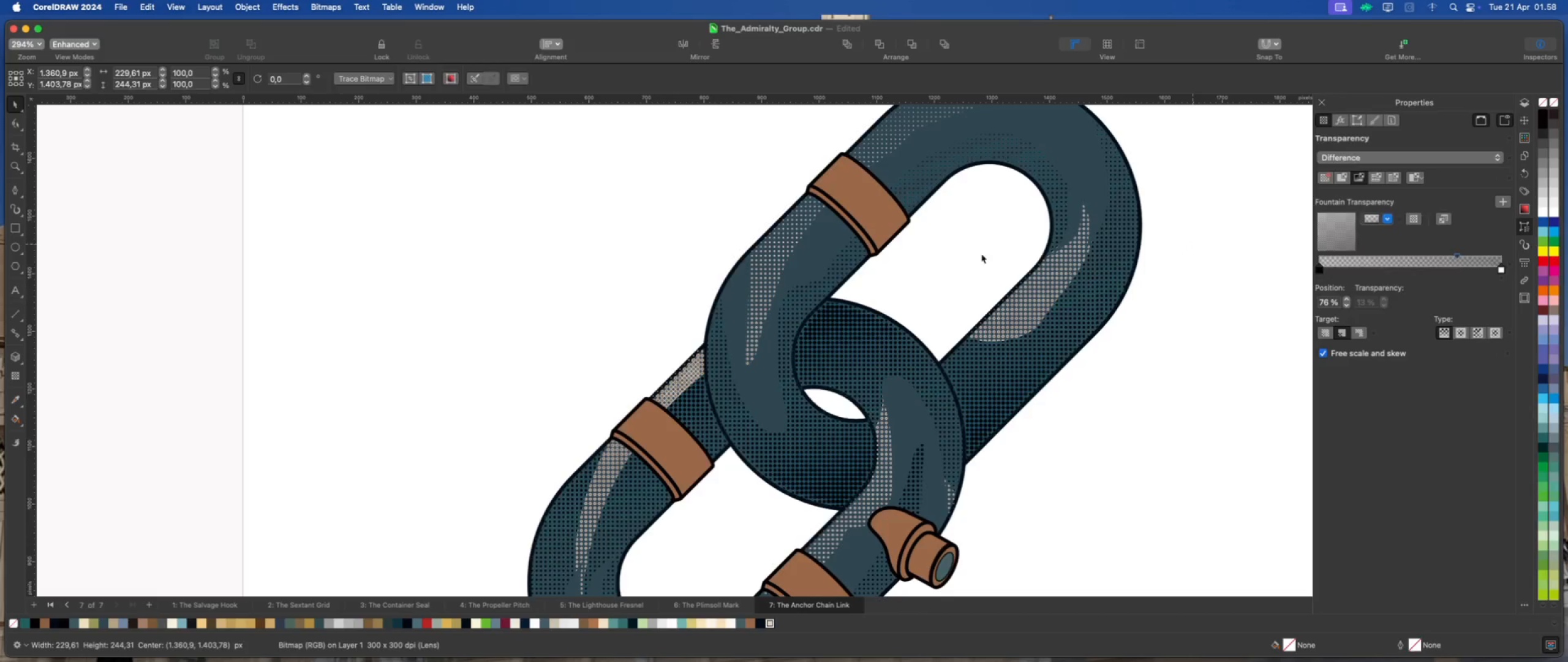 
scroll: coordinate [927, 252], scroll_direction: down, amount: 5.0
 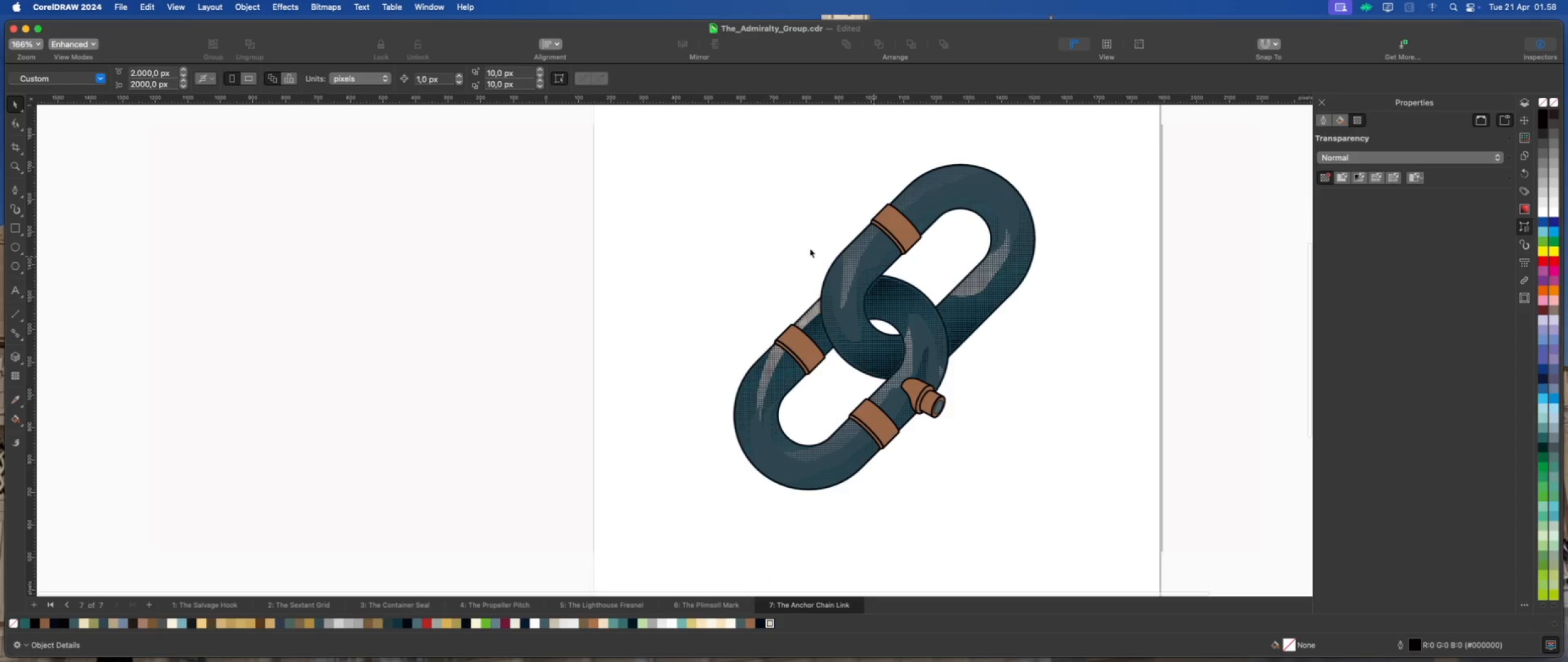 
scroll: coordinate [810, 248], scroll_direction: up, amount: 1.0
 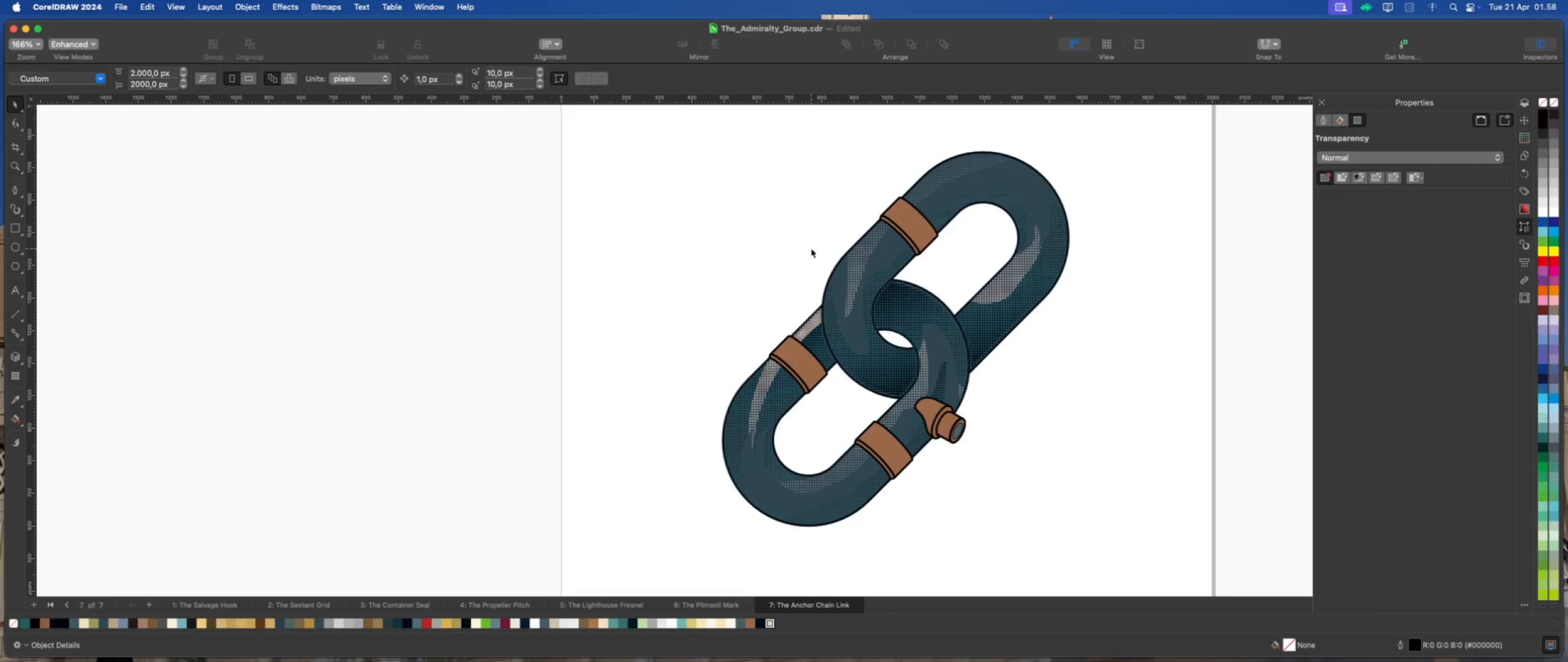 
scroll: coordinate [818, 245], scroll_direction: down, amount: 1.0
 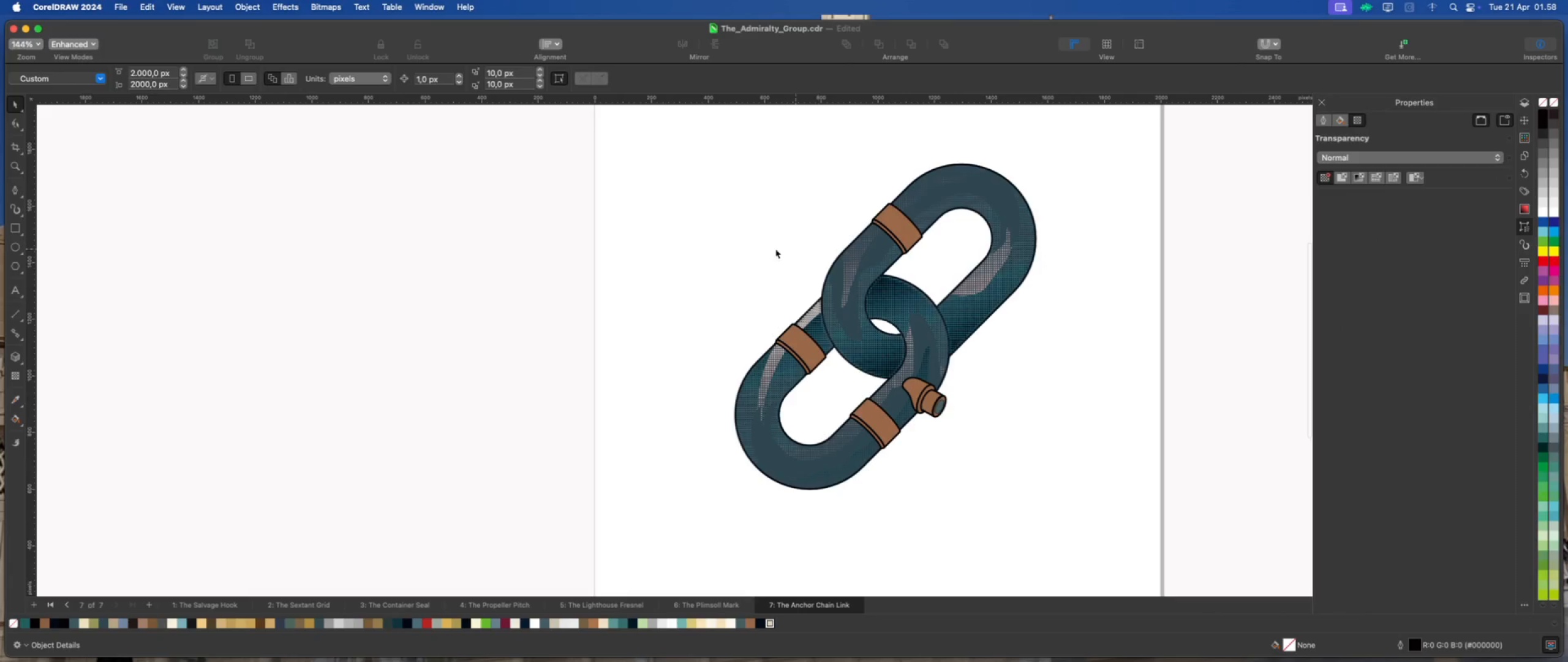 
scroll: coordinate [757, 249], scroll_direction: up, amount: 2.0
 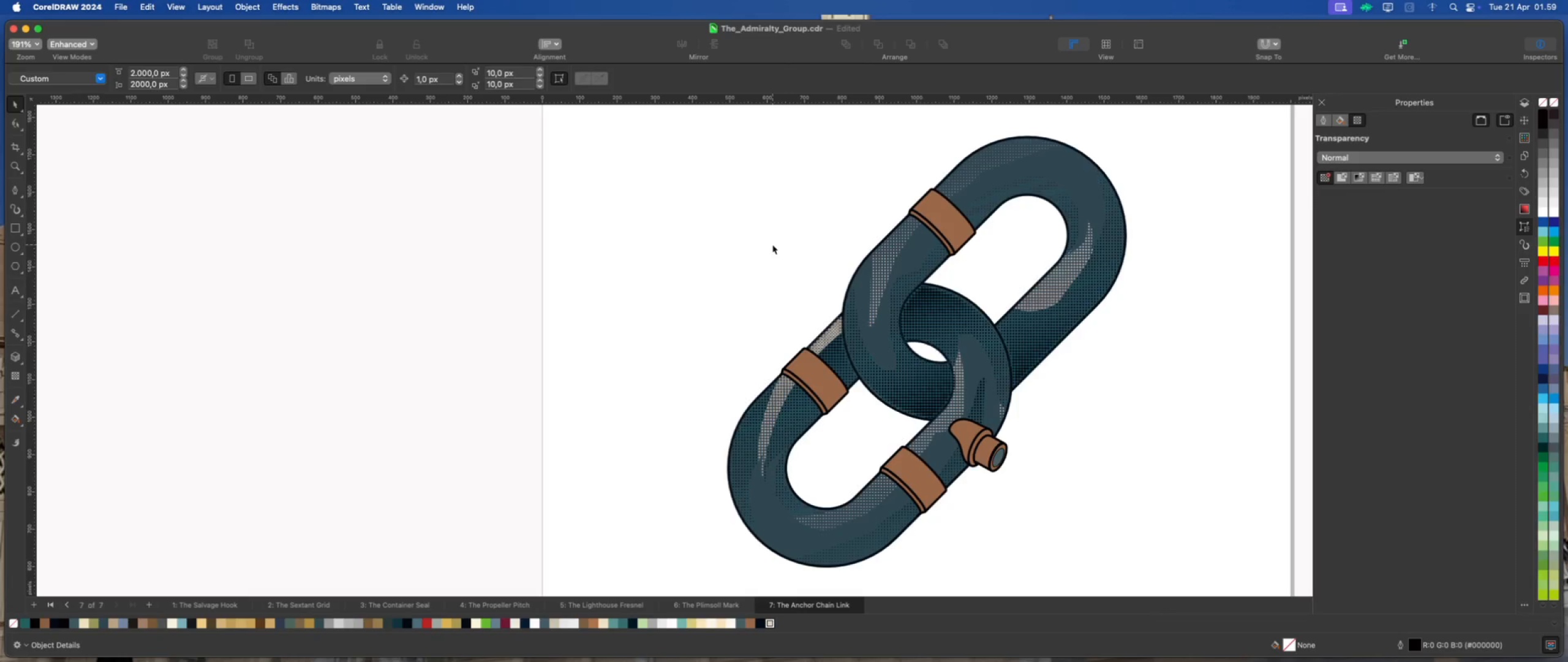 
wait(9.09)
 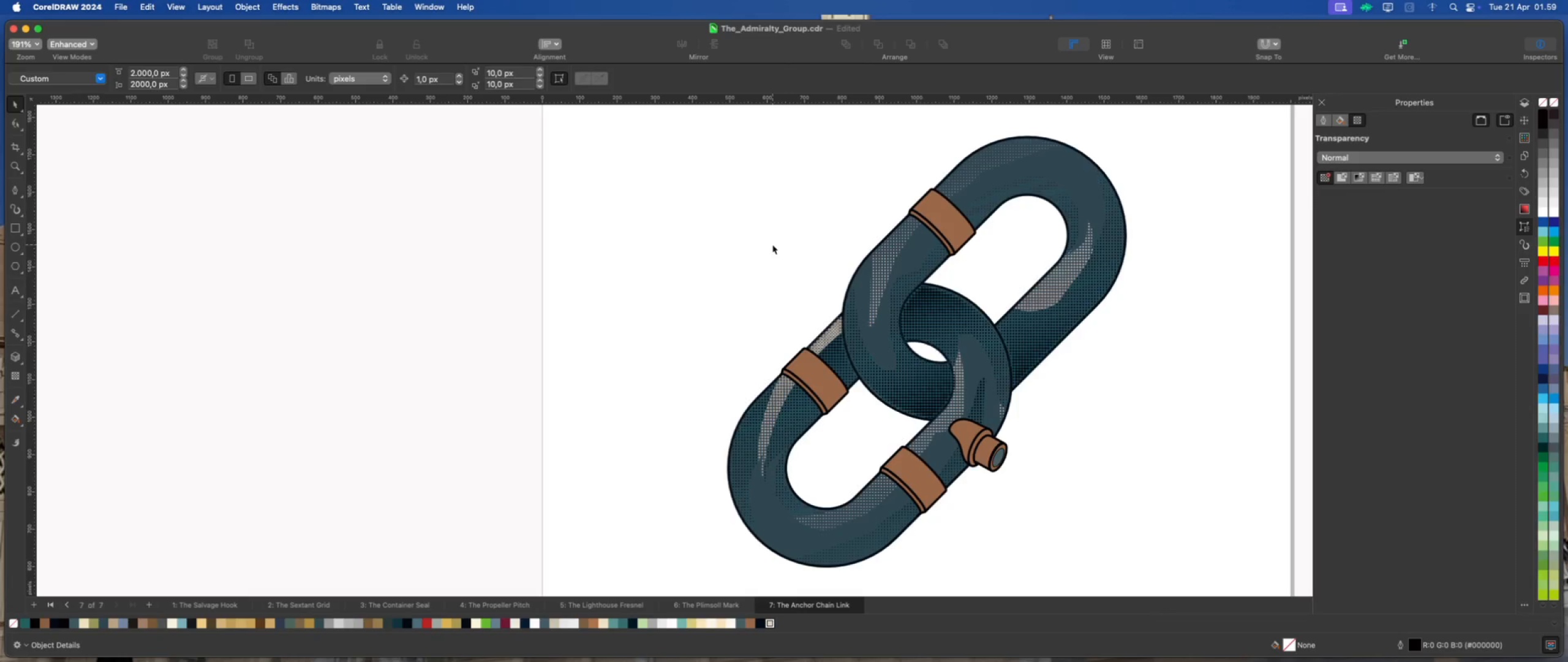 
left_click([1062, 166])
 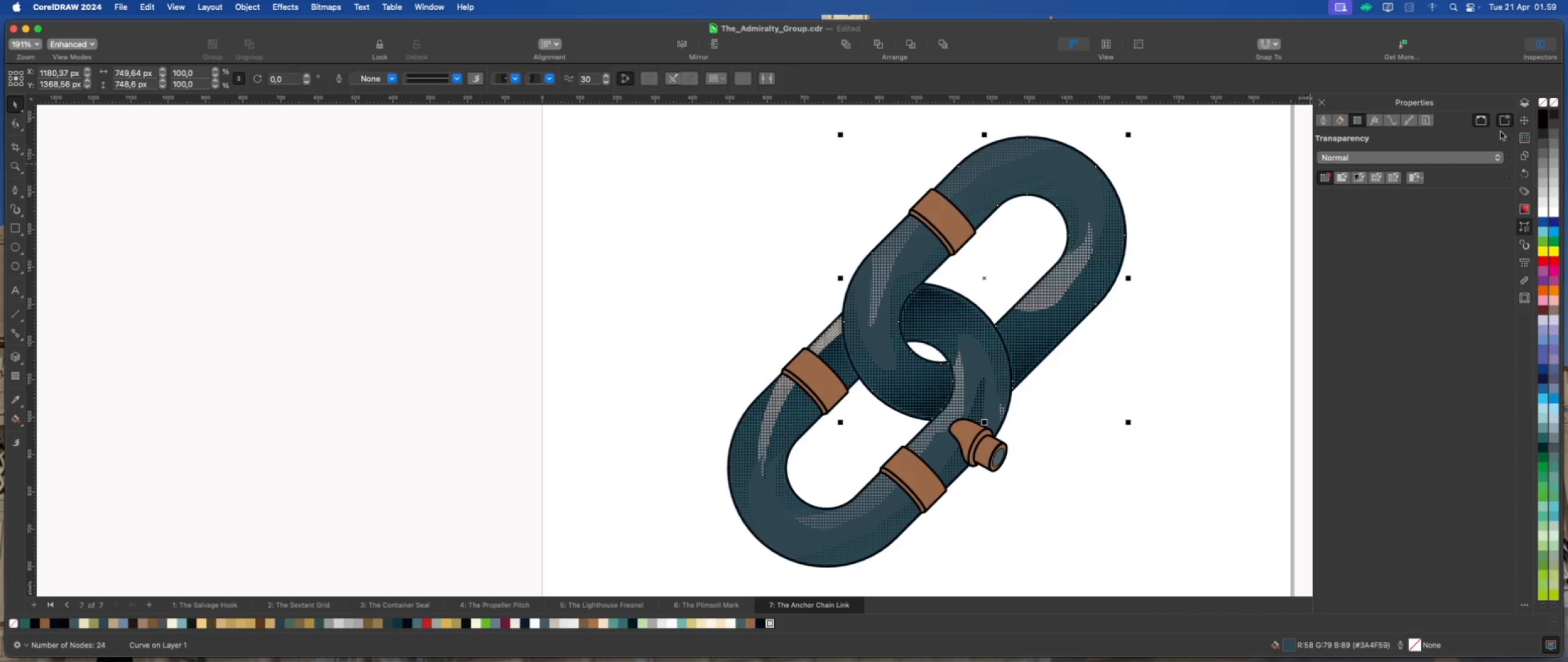 
left_click([1525, 120])
 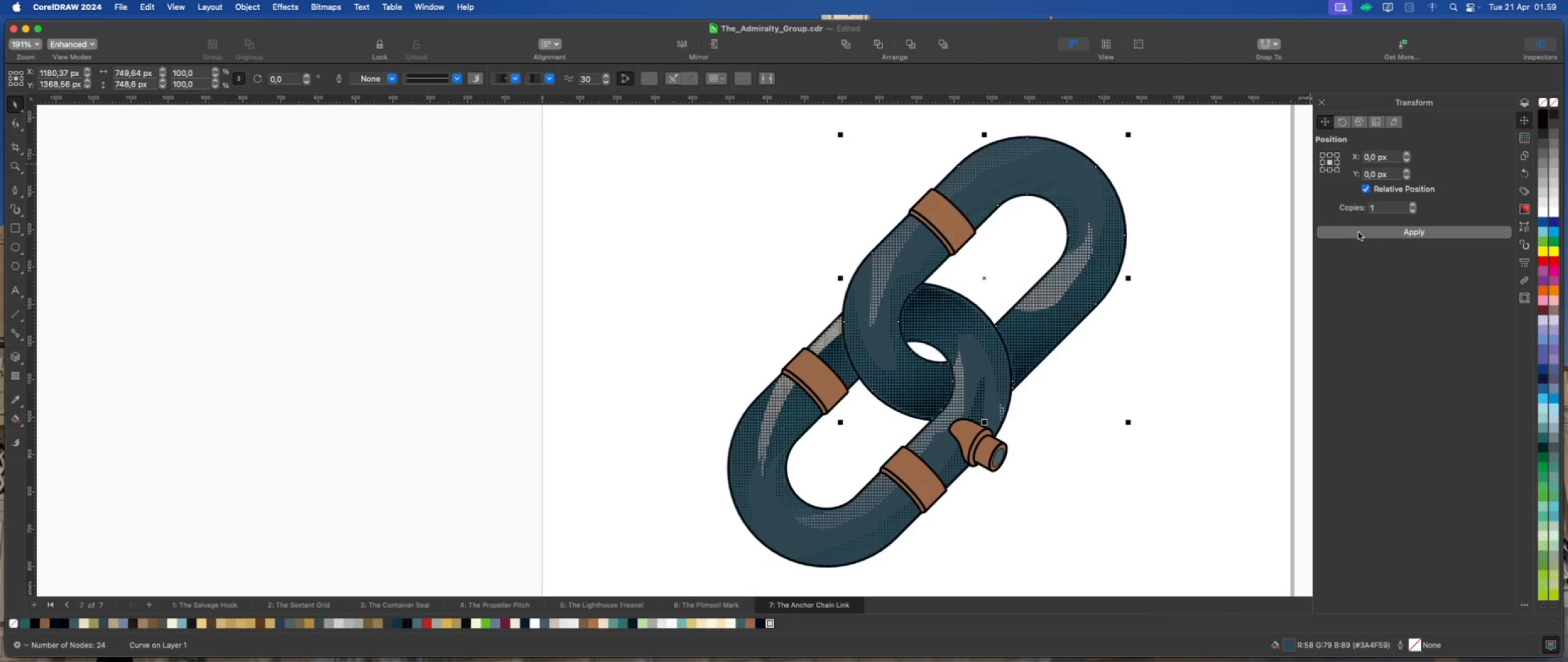 
left_click([1359, 233])
 